 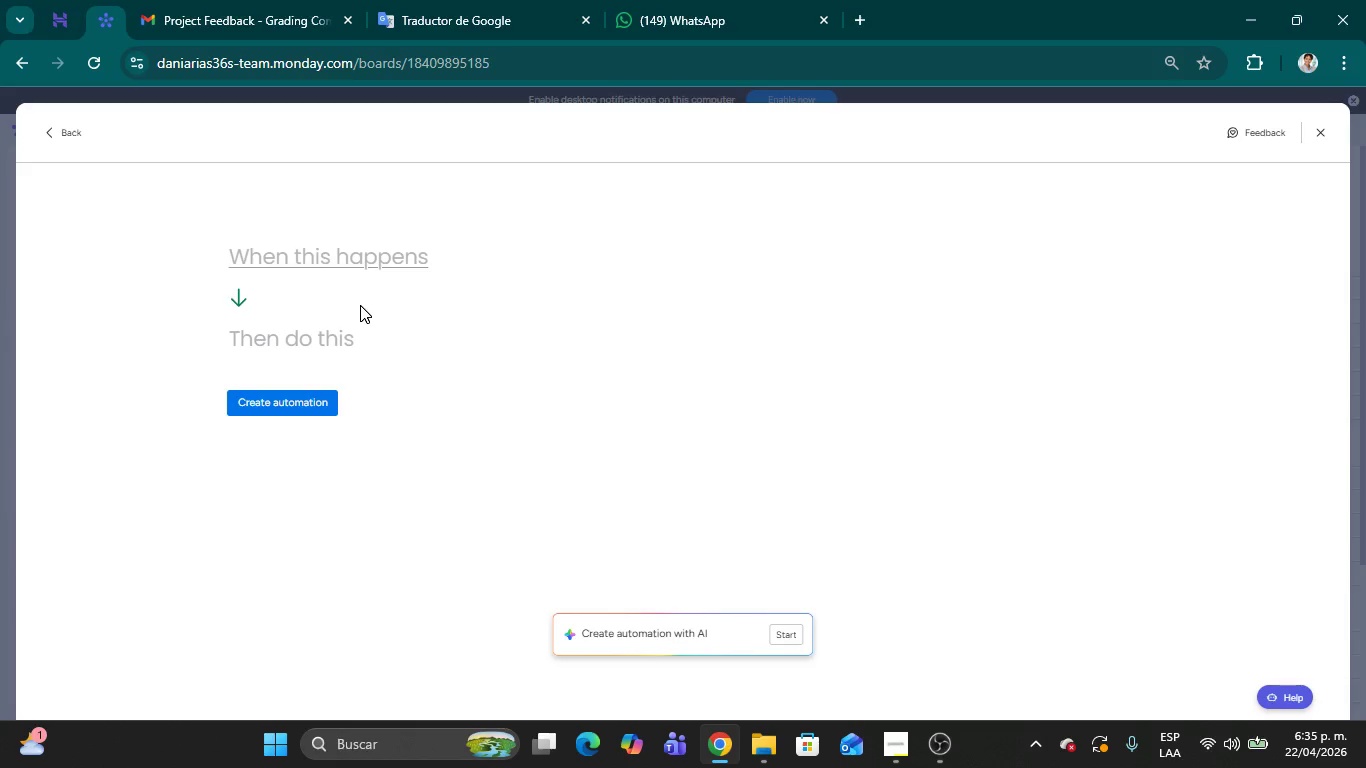 
left_click([323, 249])
 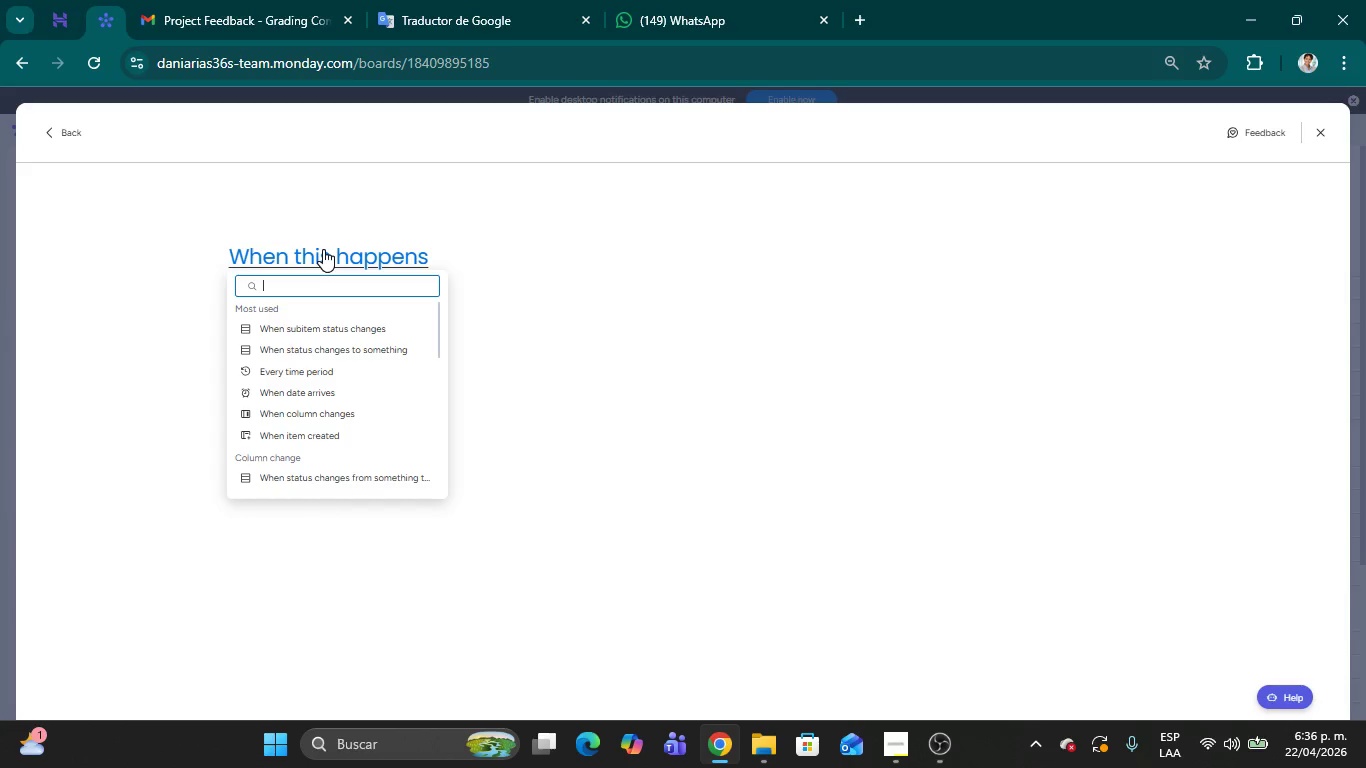 
wait(24.81)
 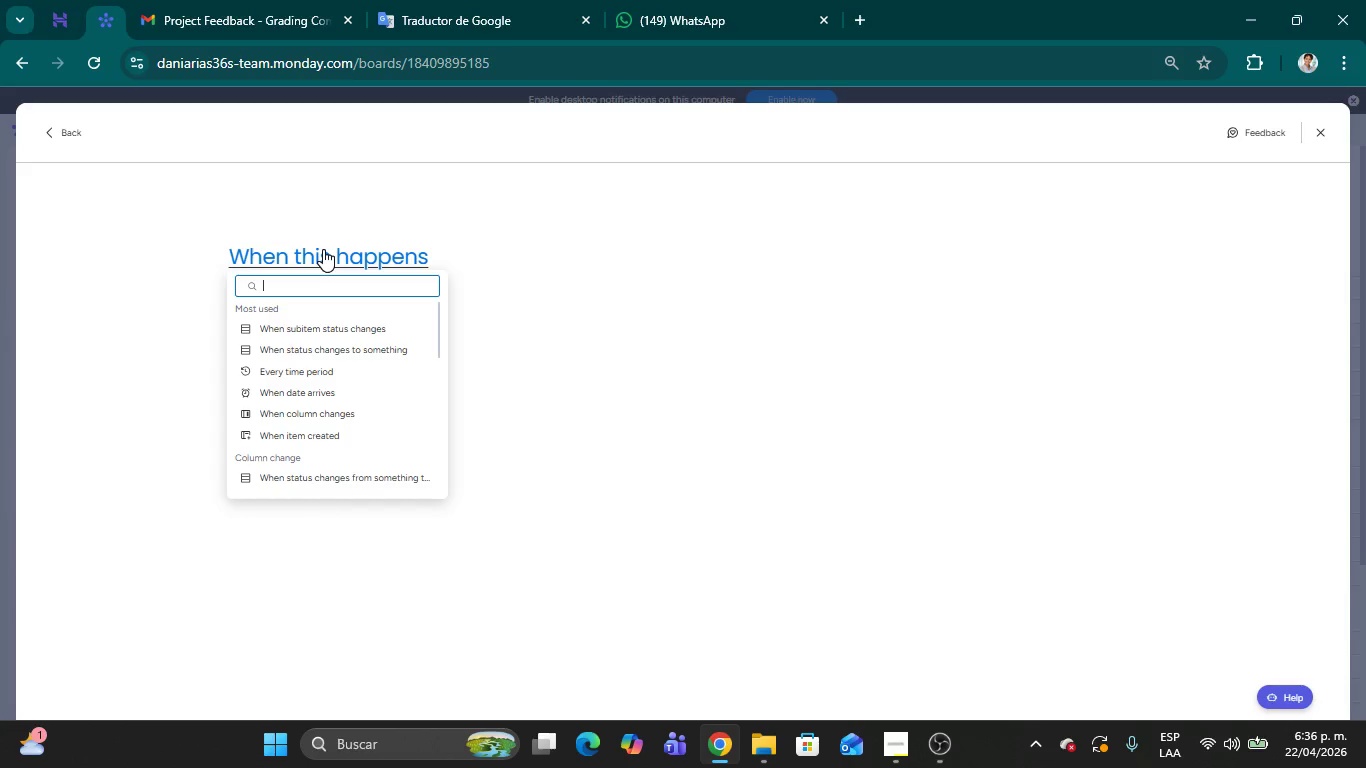 
left_click([304, 371])
 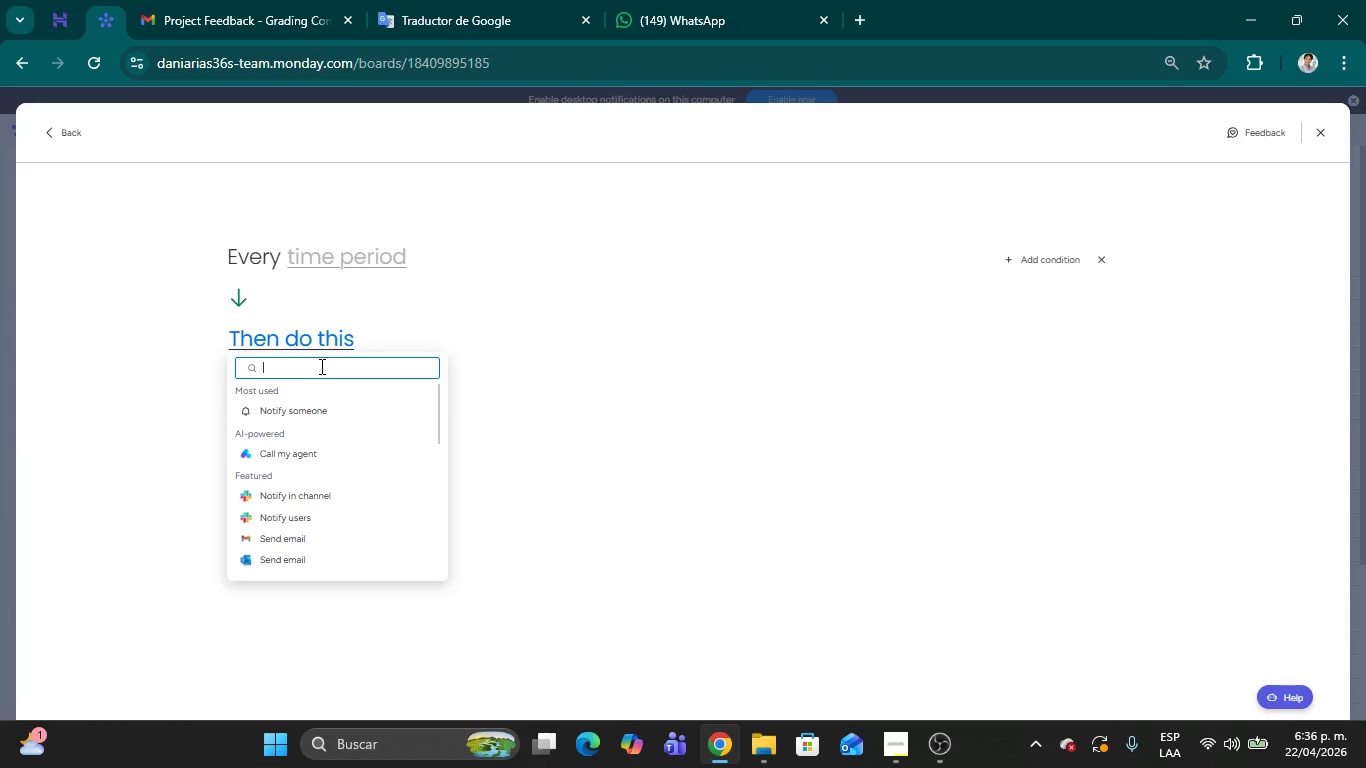 
wait(11.98)
 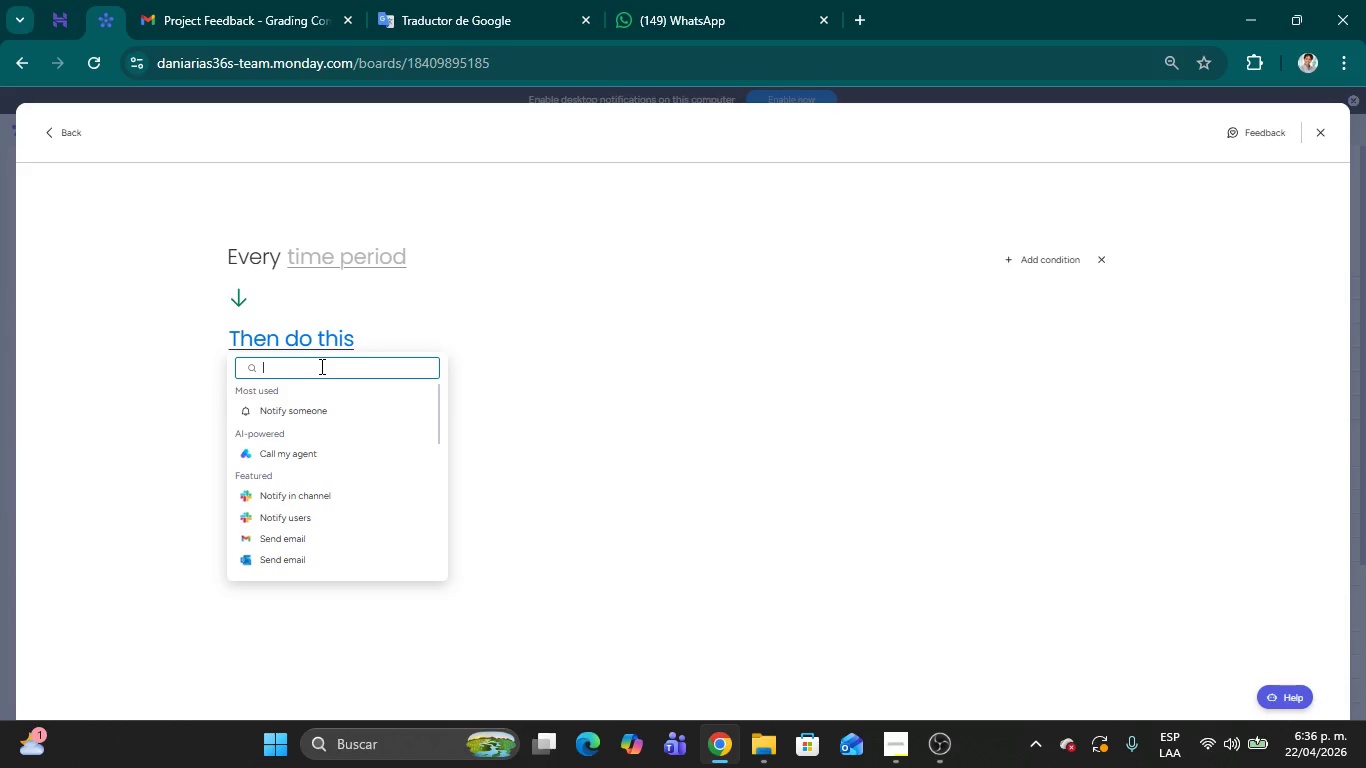 
left_click([1105, 264])
 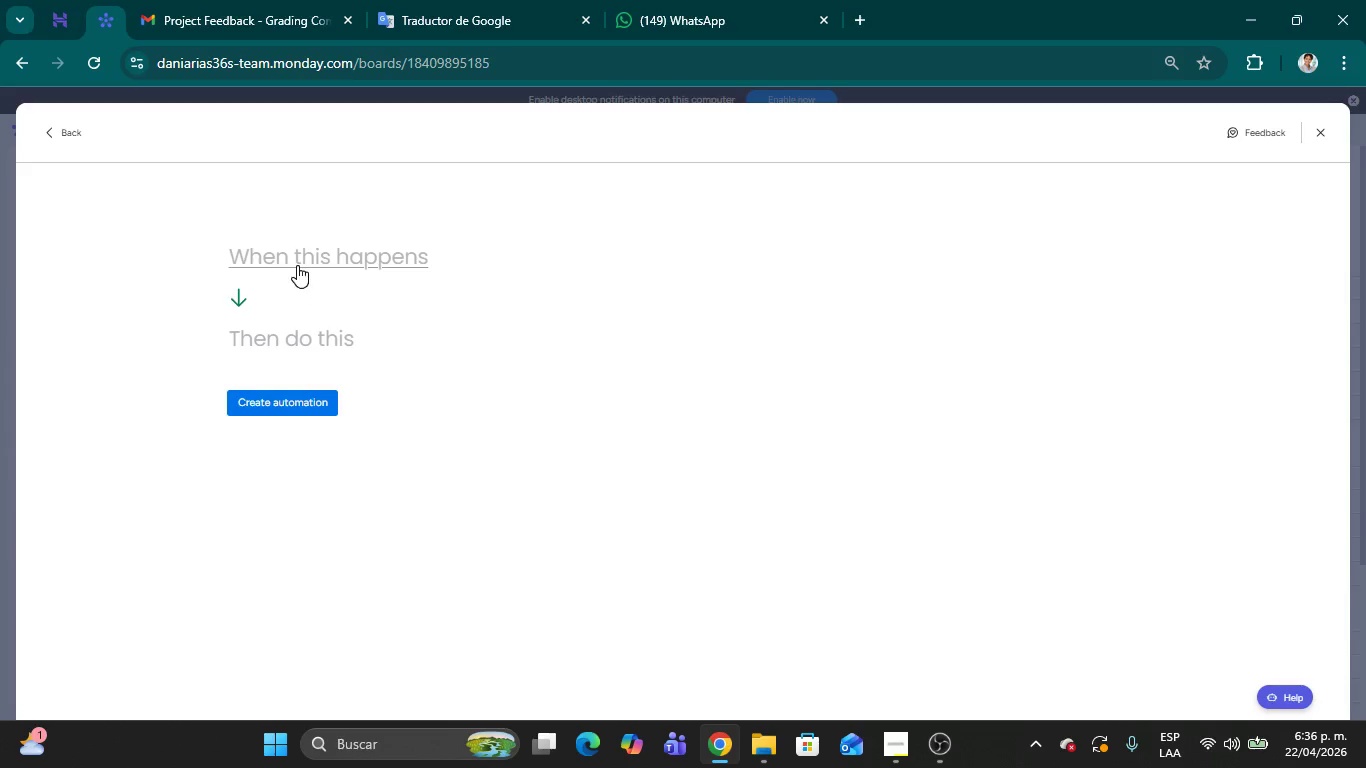 
left_click([301, 258])
 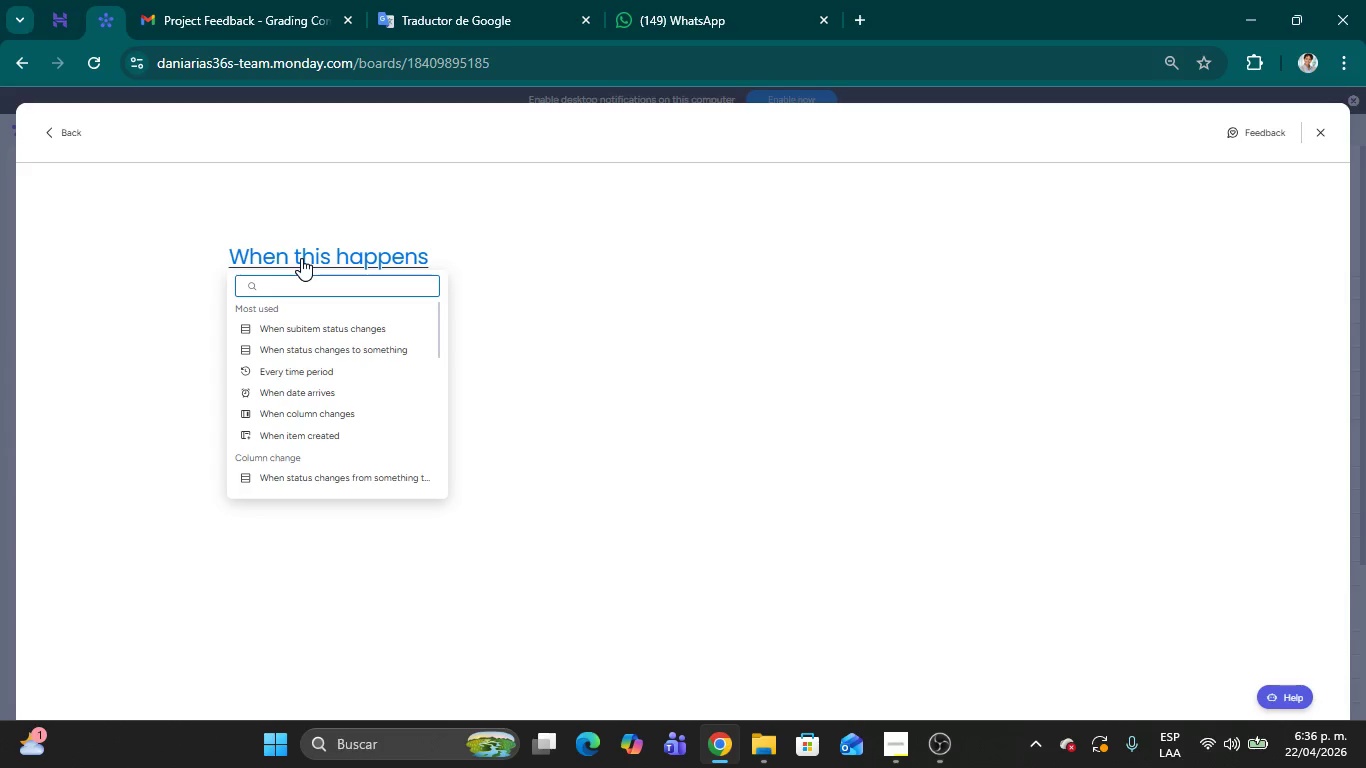 
type(s)
key(Backspace)
type(dont)
key(Backspace)
key(Backspace)
key(Backspace)
key(Backspace)
key(Backspace)
 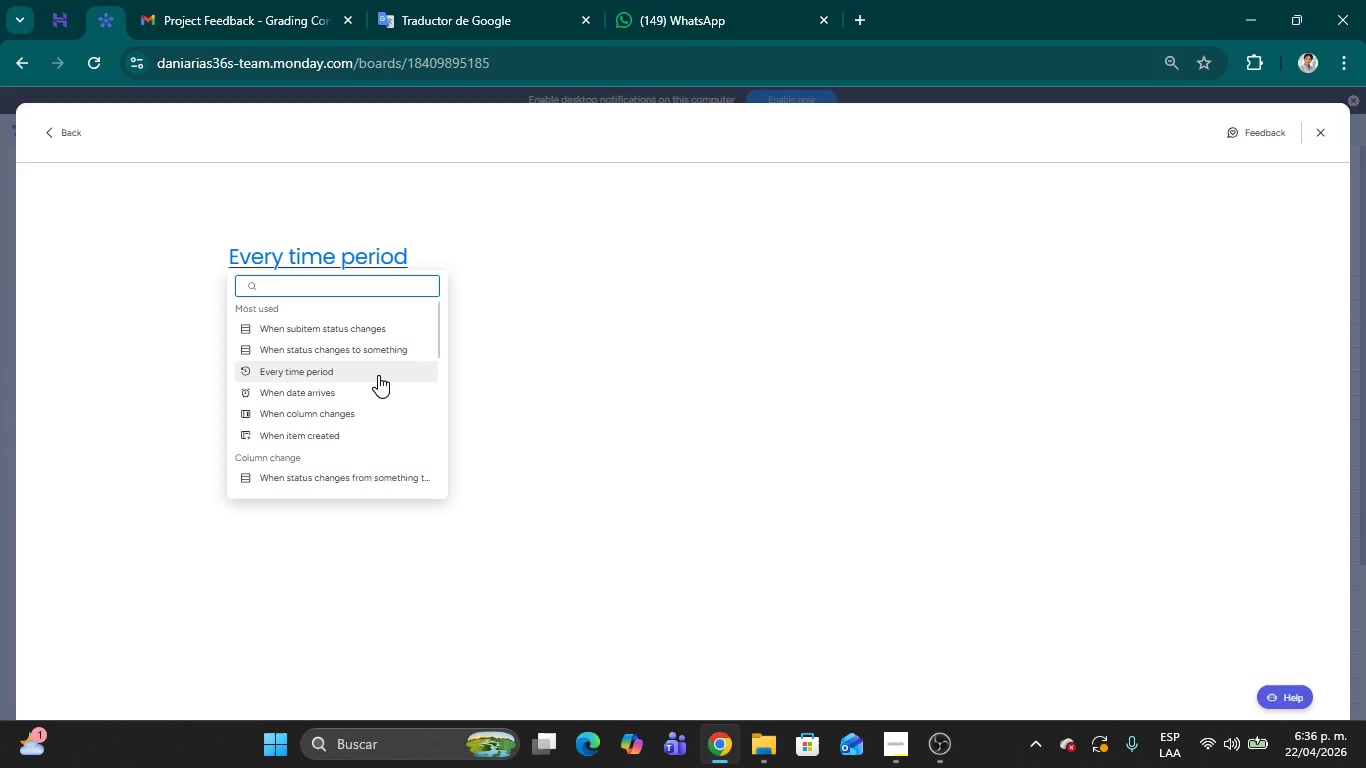 
left_click([378, 375])
 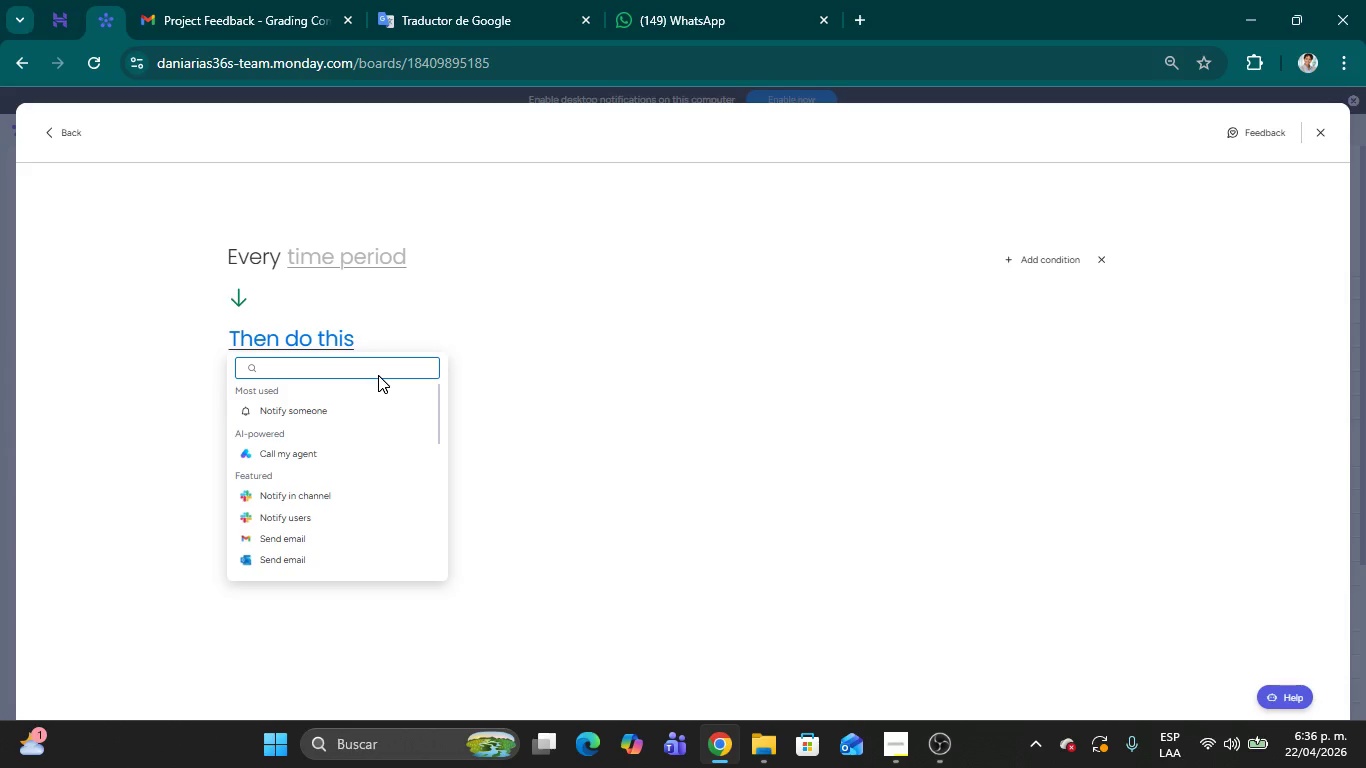 
wait(9.42)
 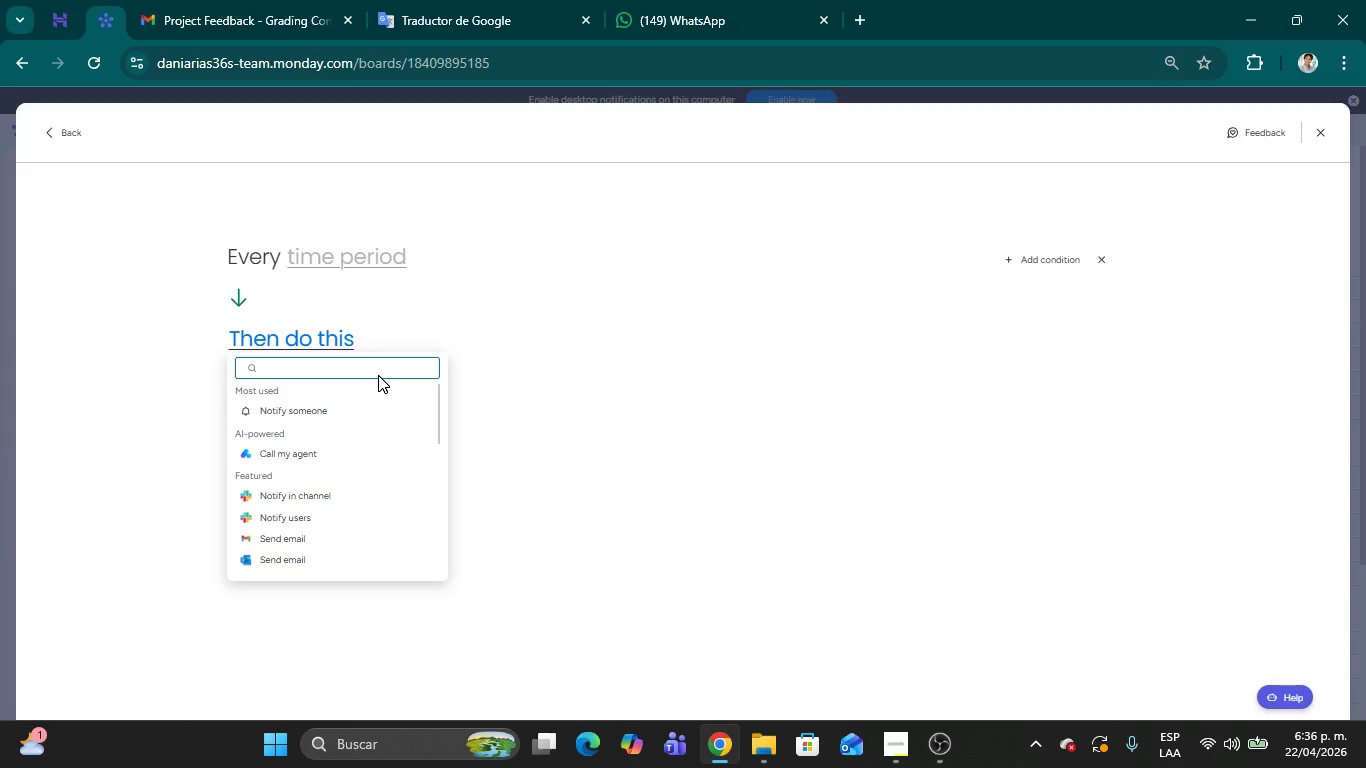 
left_click([331, 250])
 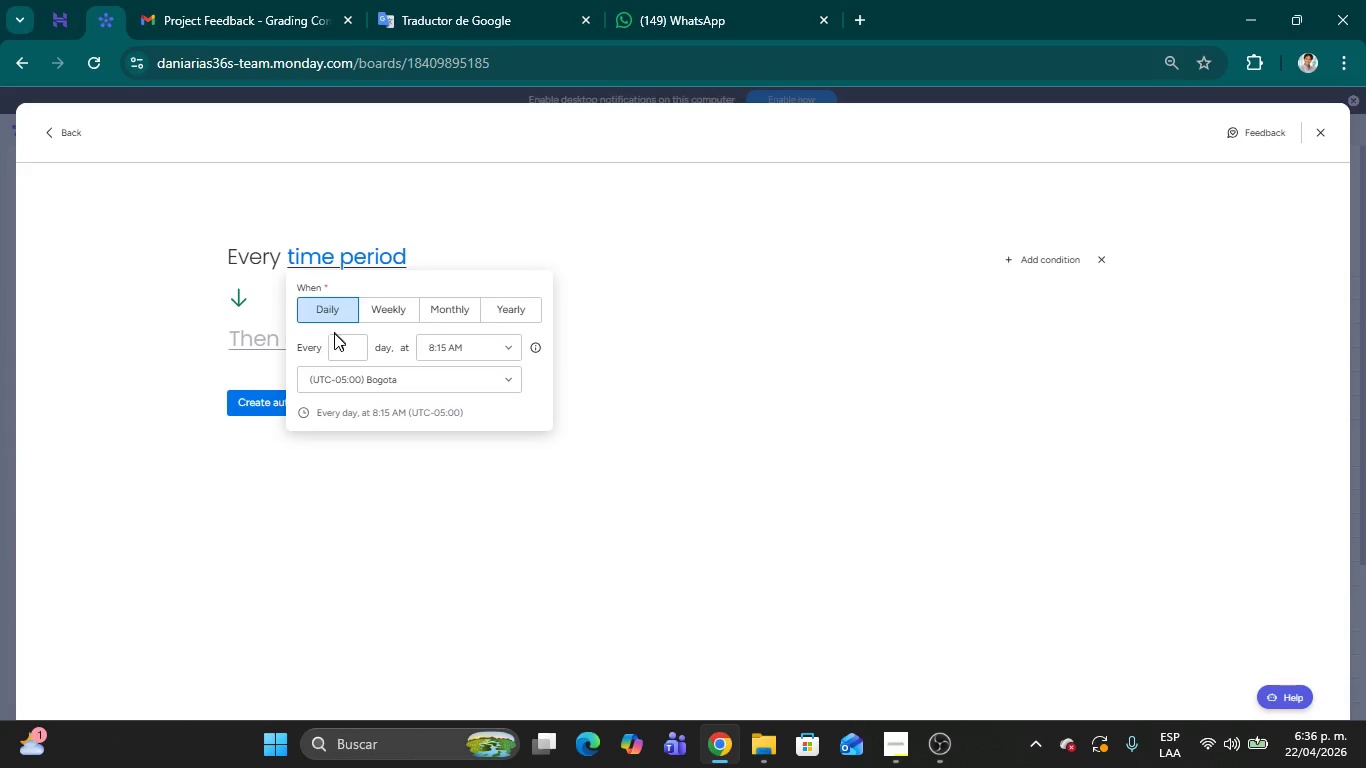 
left_click([345, 348])
 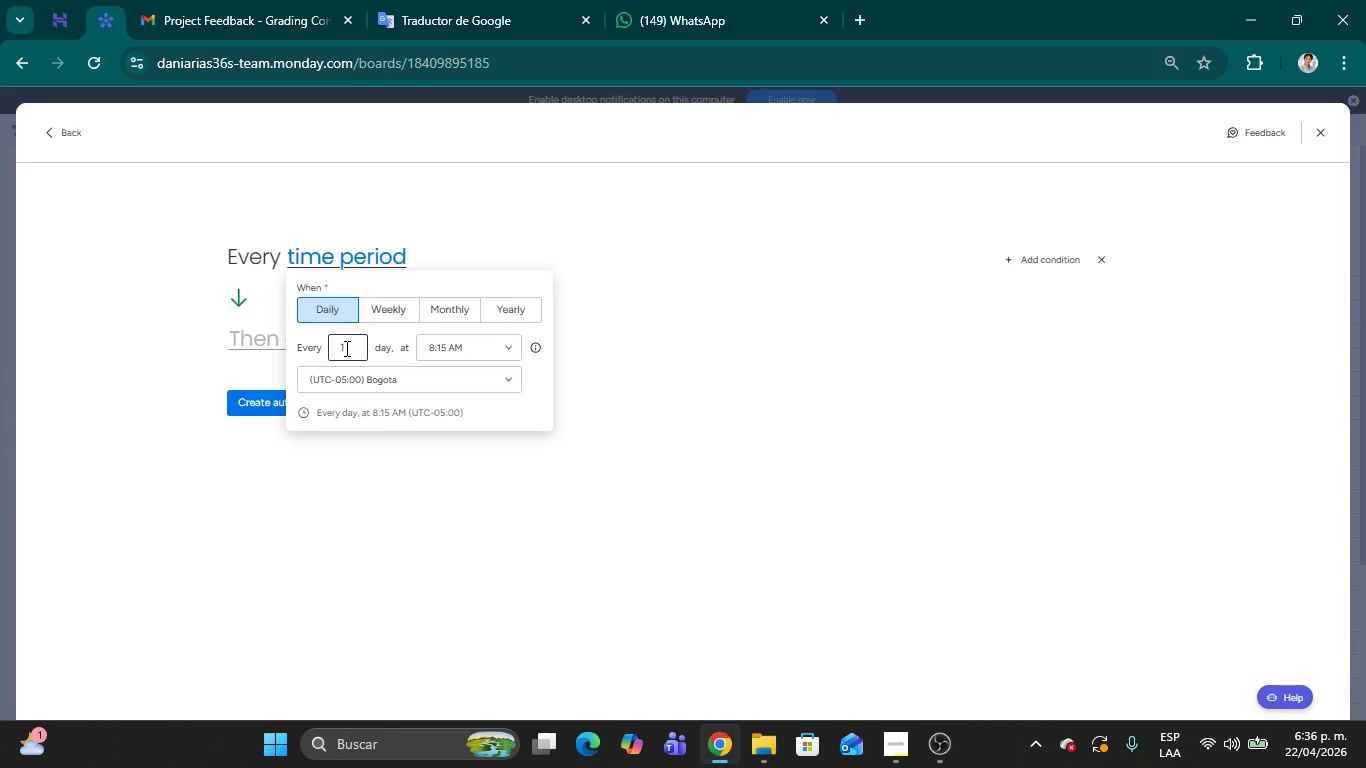 
key(Backspace)
 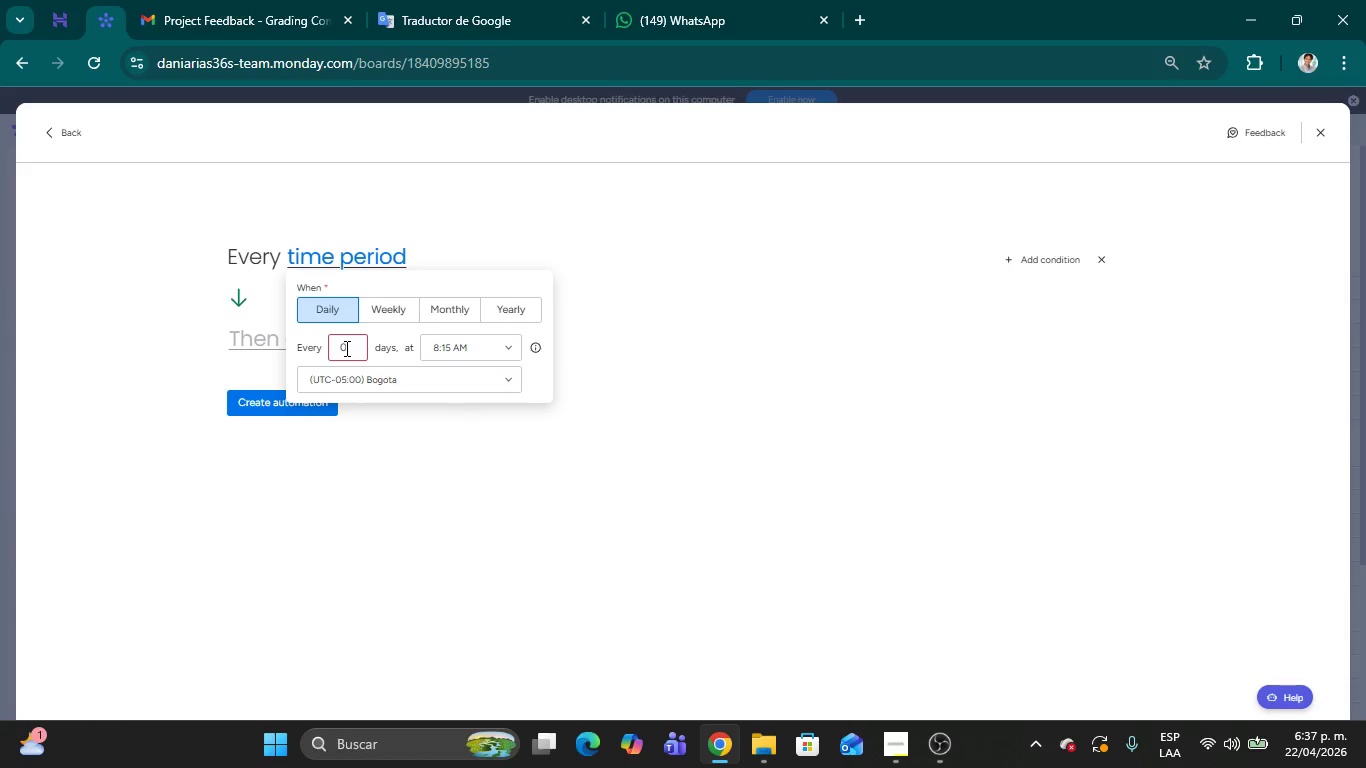 
key(5)
 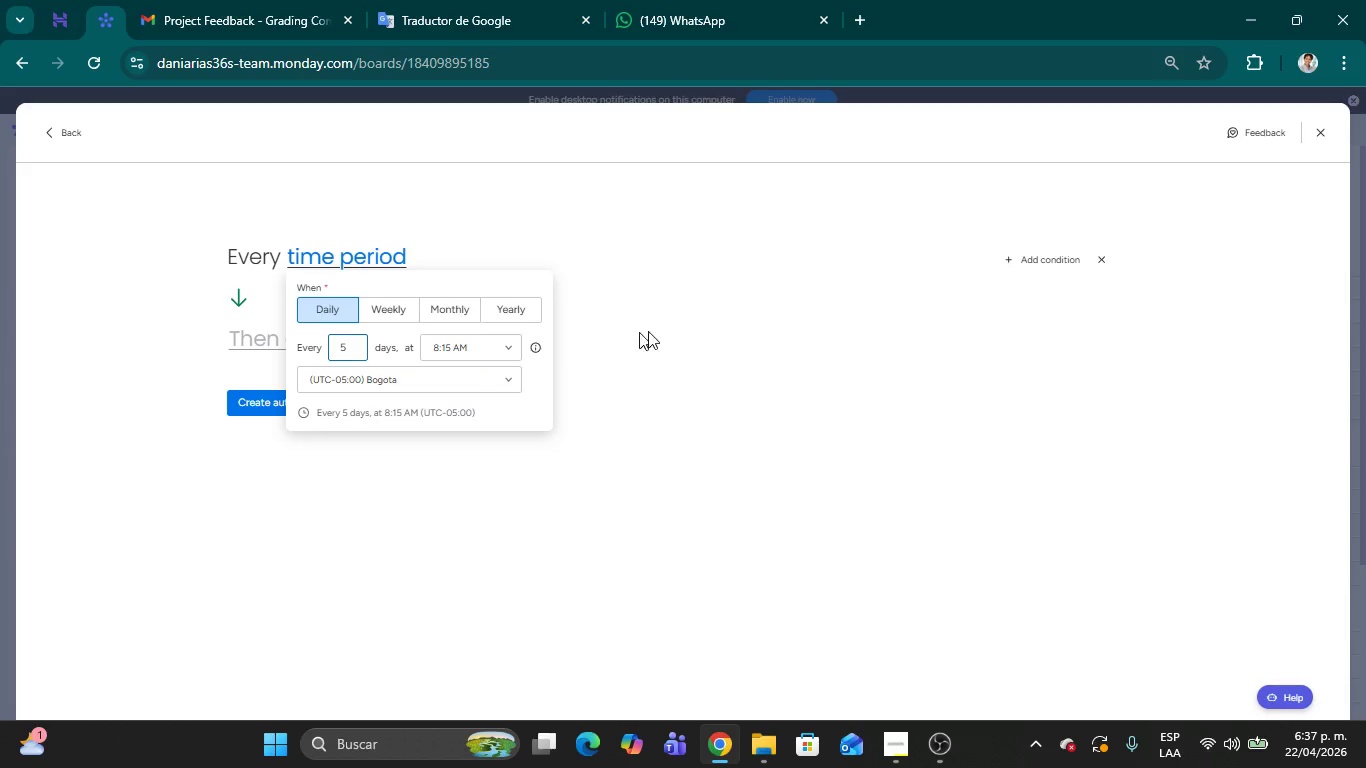 
left_click([688, 336])
 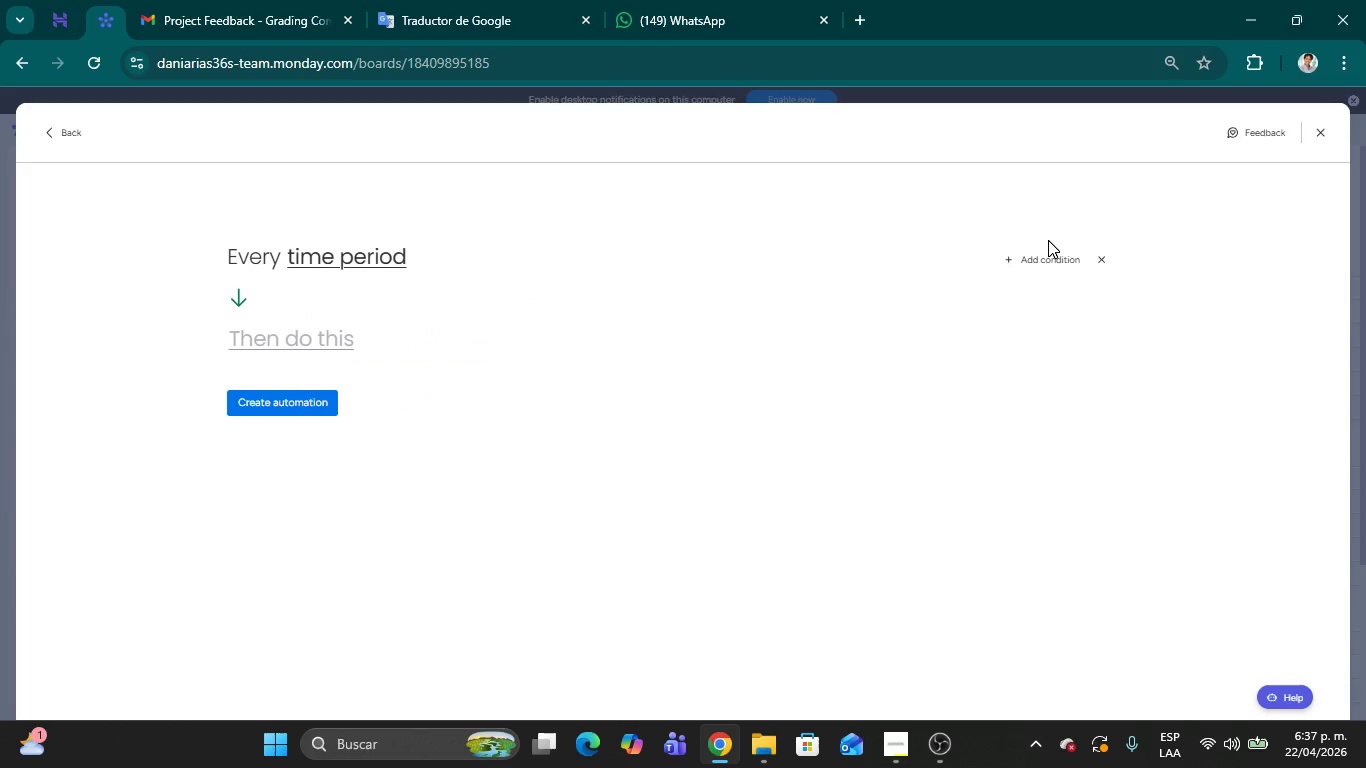 
left_click([1042, 255])
 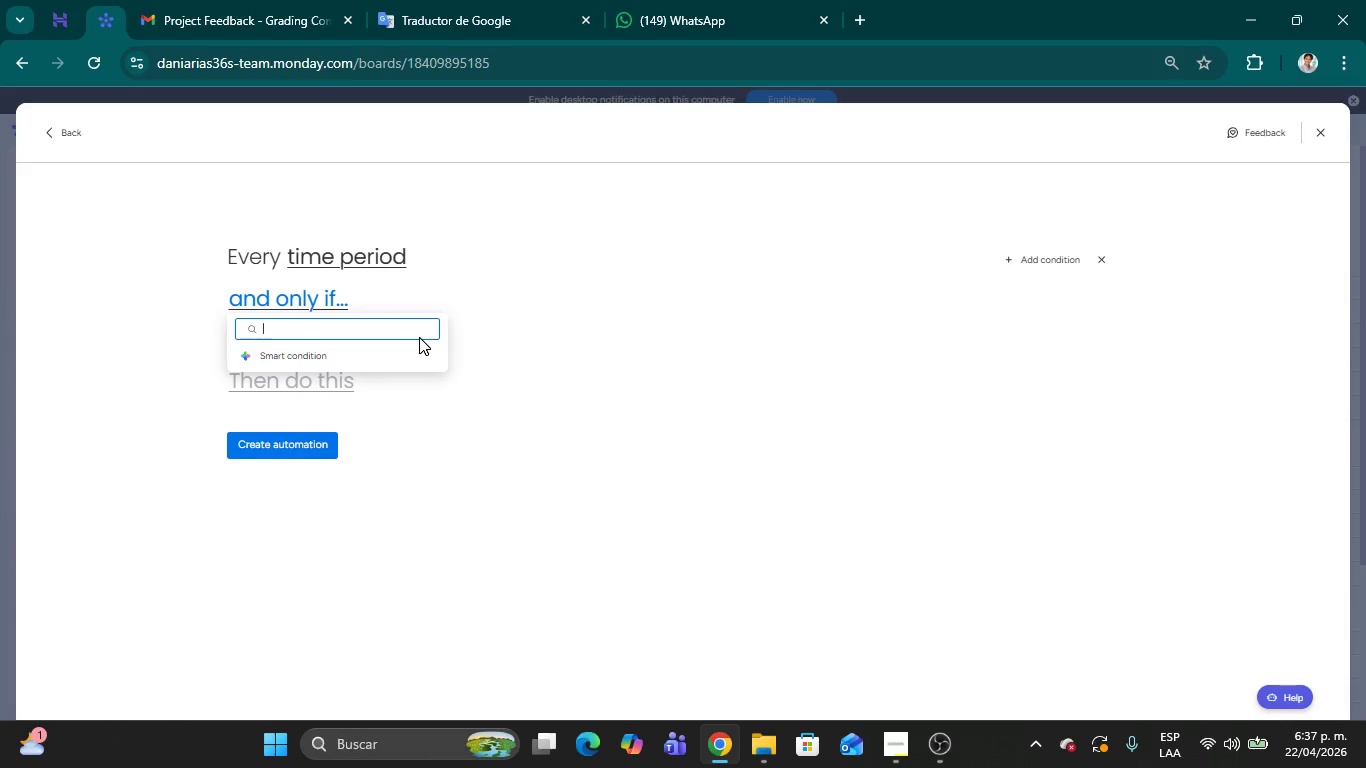 
type(q)
key(Backspace)
type(whe)
key(Backspace)
key(Backspace)
key(Backspace)
key(Backspace)
 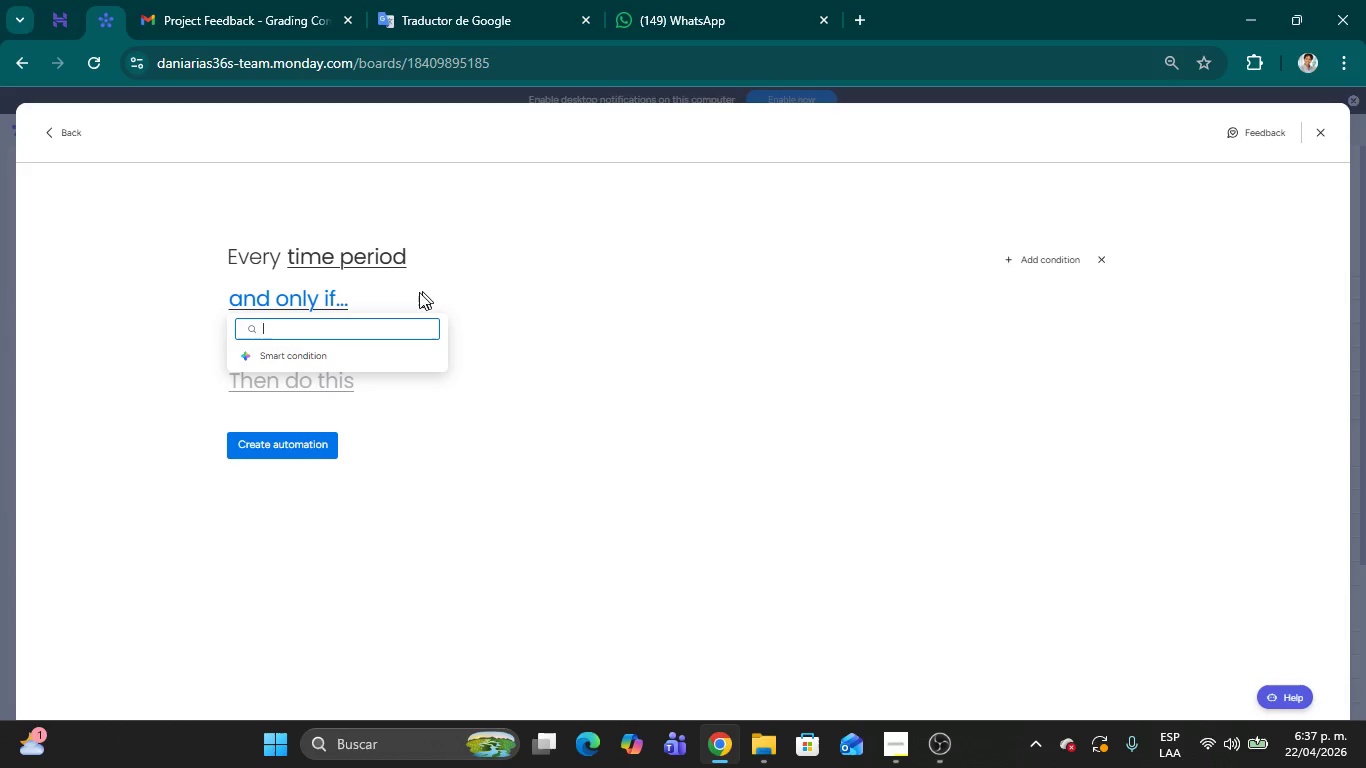 
left_click([317, 294])
 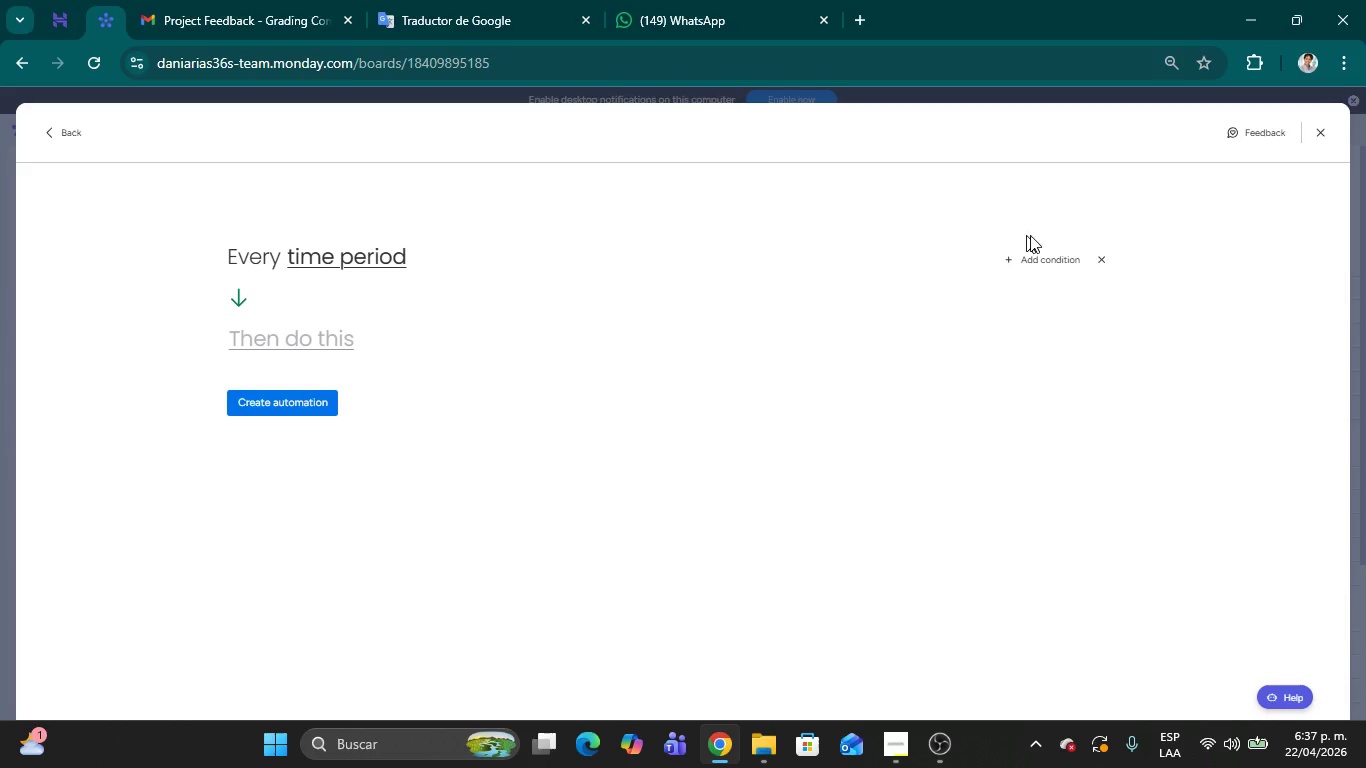 
left_click([1027, 256])
 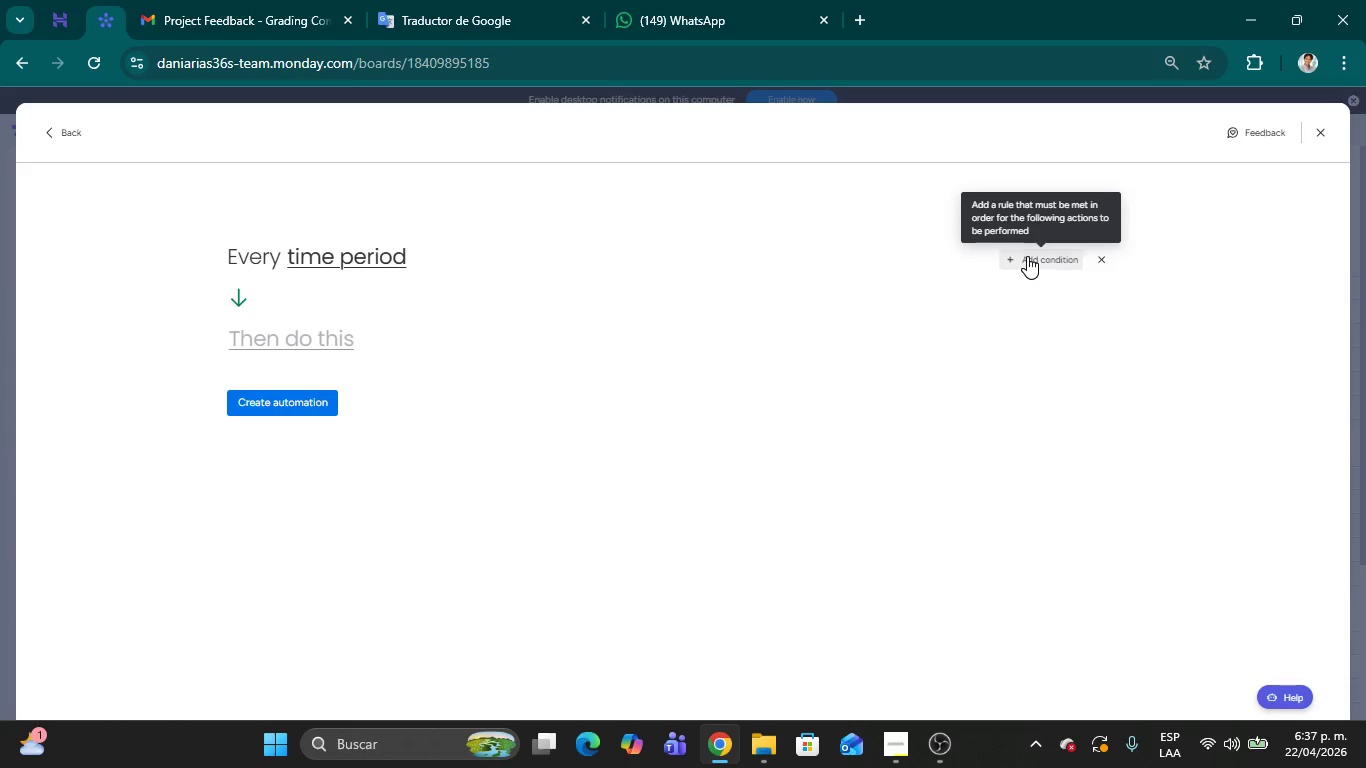 
mouse_move([295, 300])
 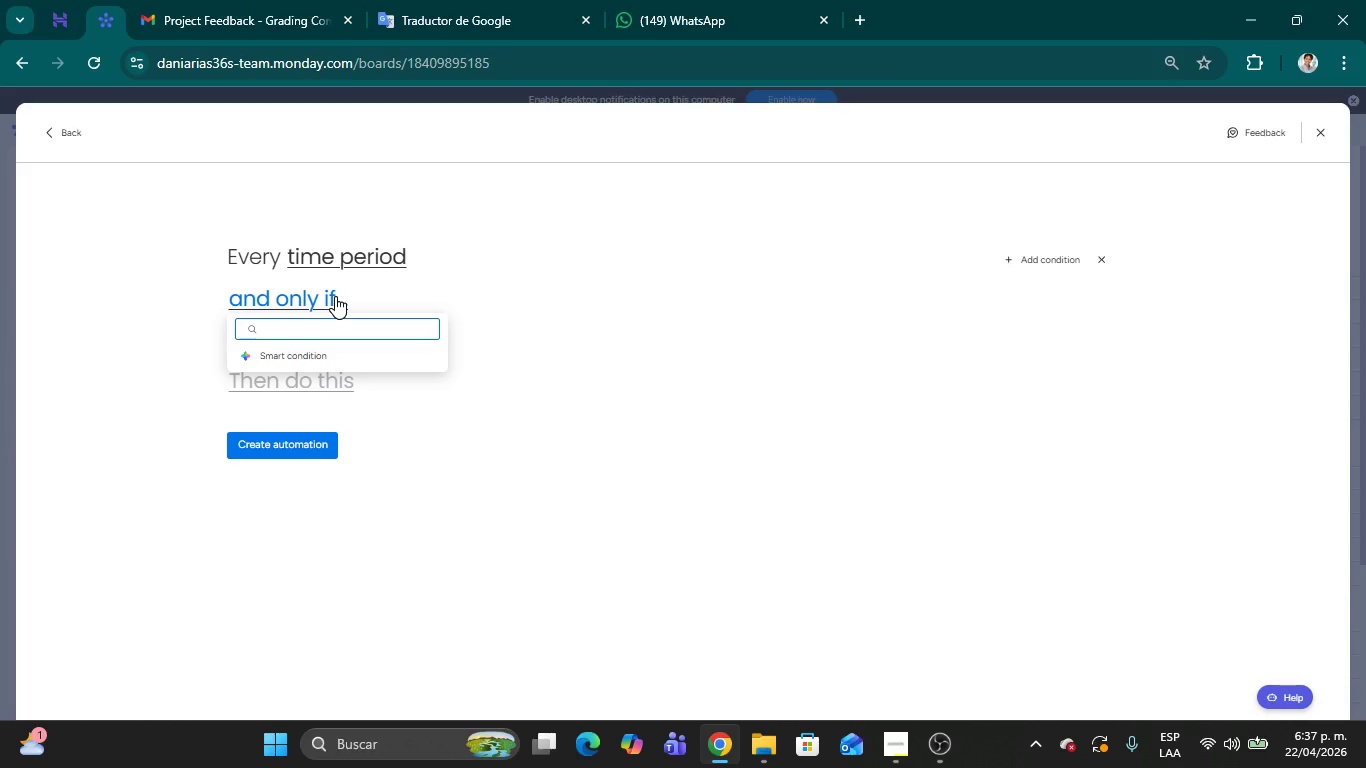 
left_click([344, 304])
 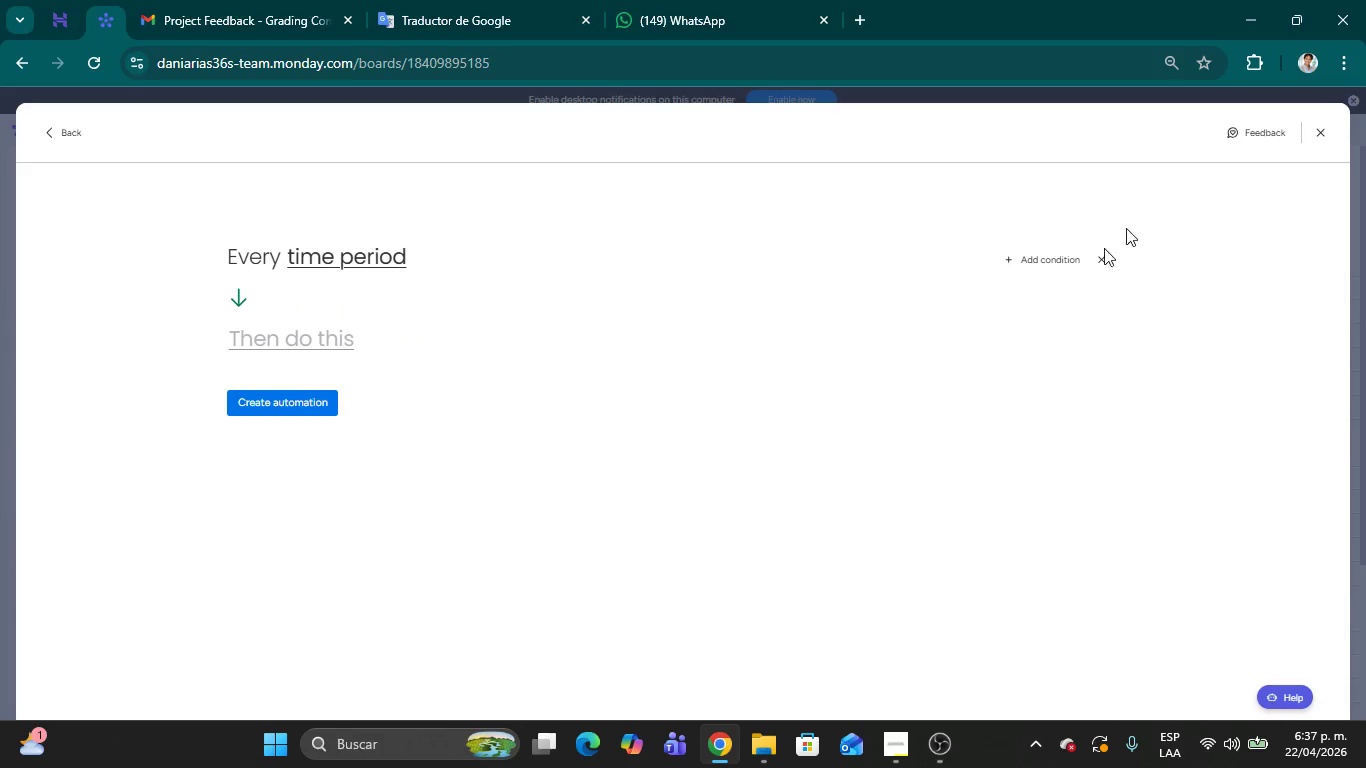 
left_click([1048, 261])
 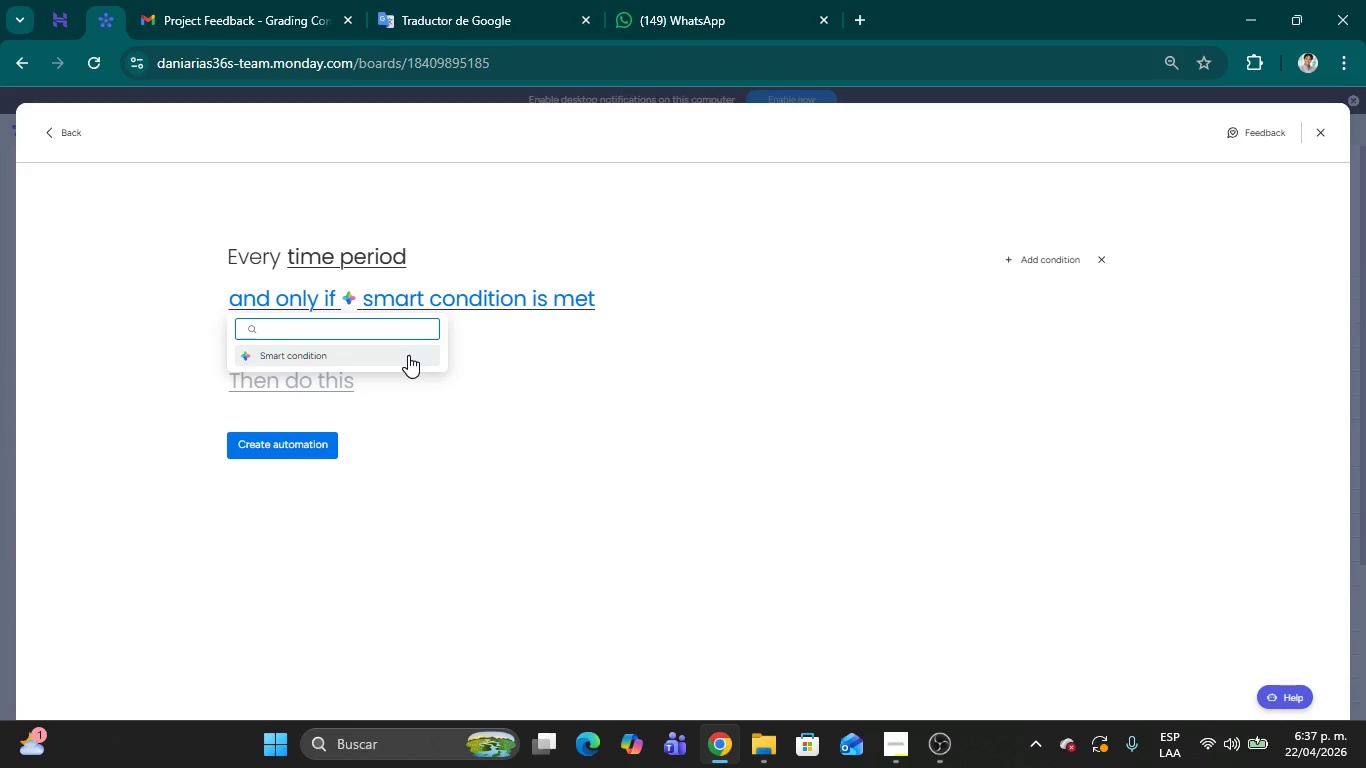 
wait(6.77)
 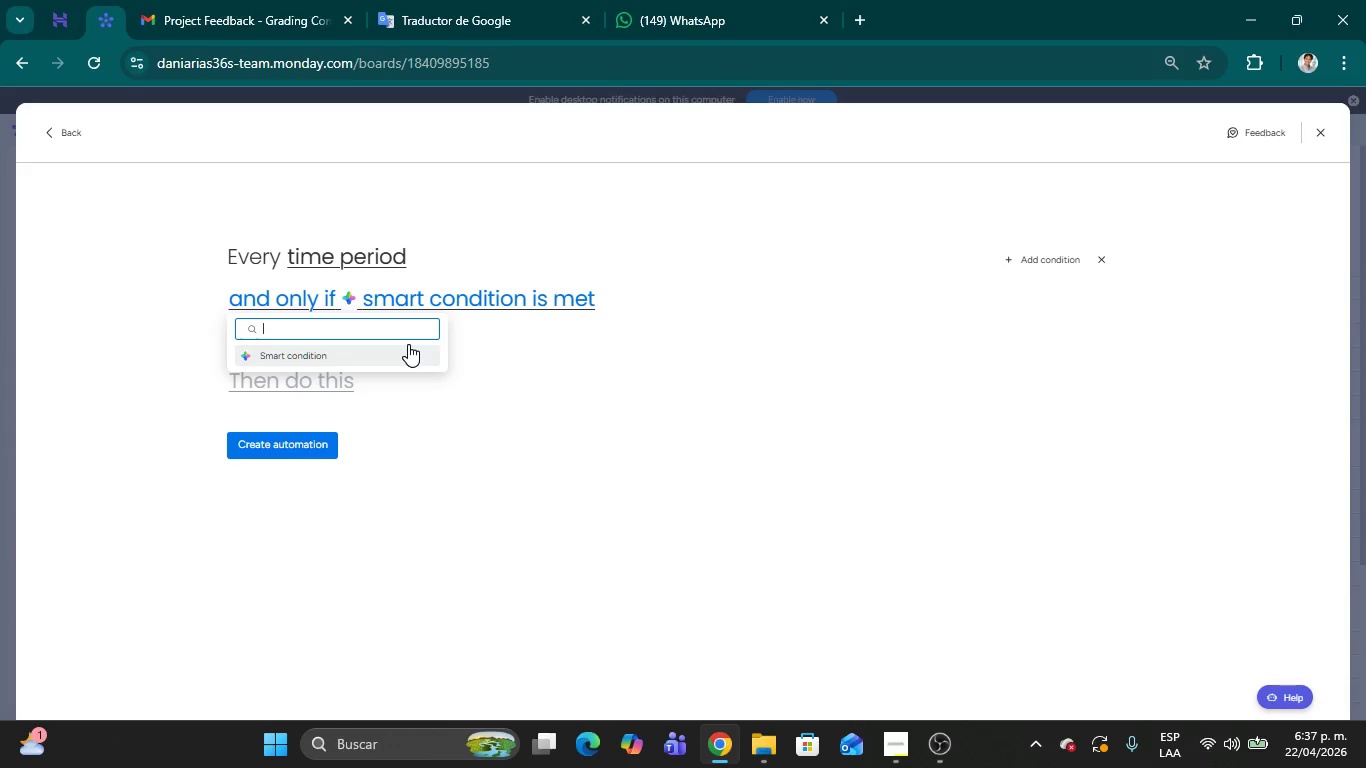 
left_click([741, 355])
 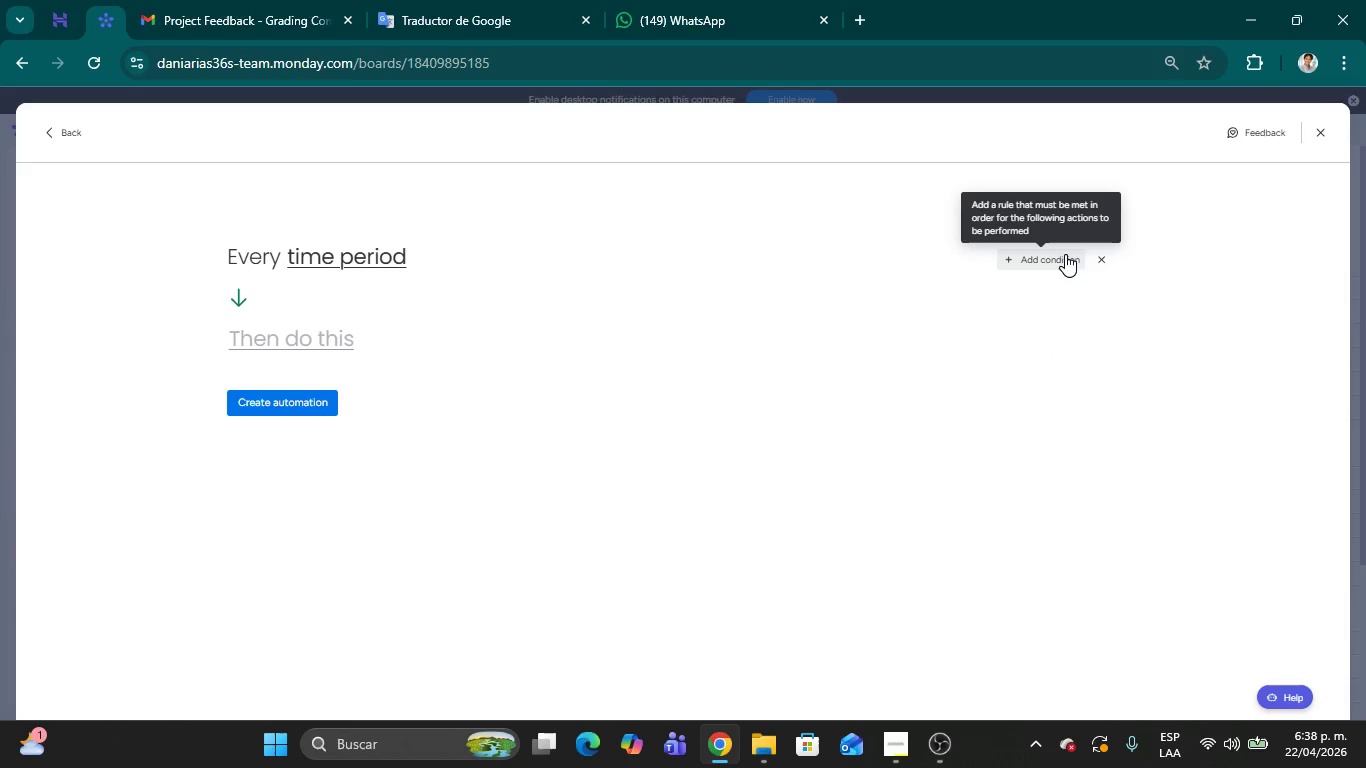 
wait(52.89)
 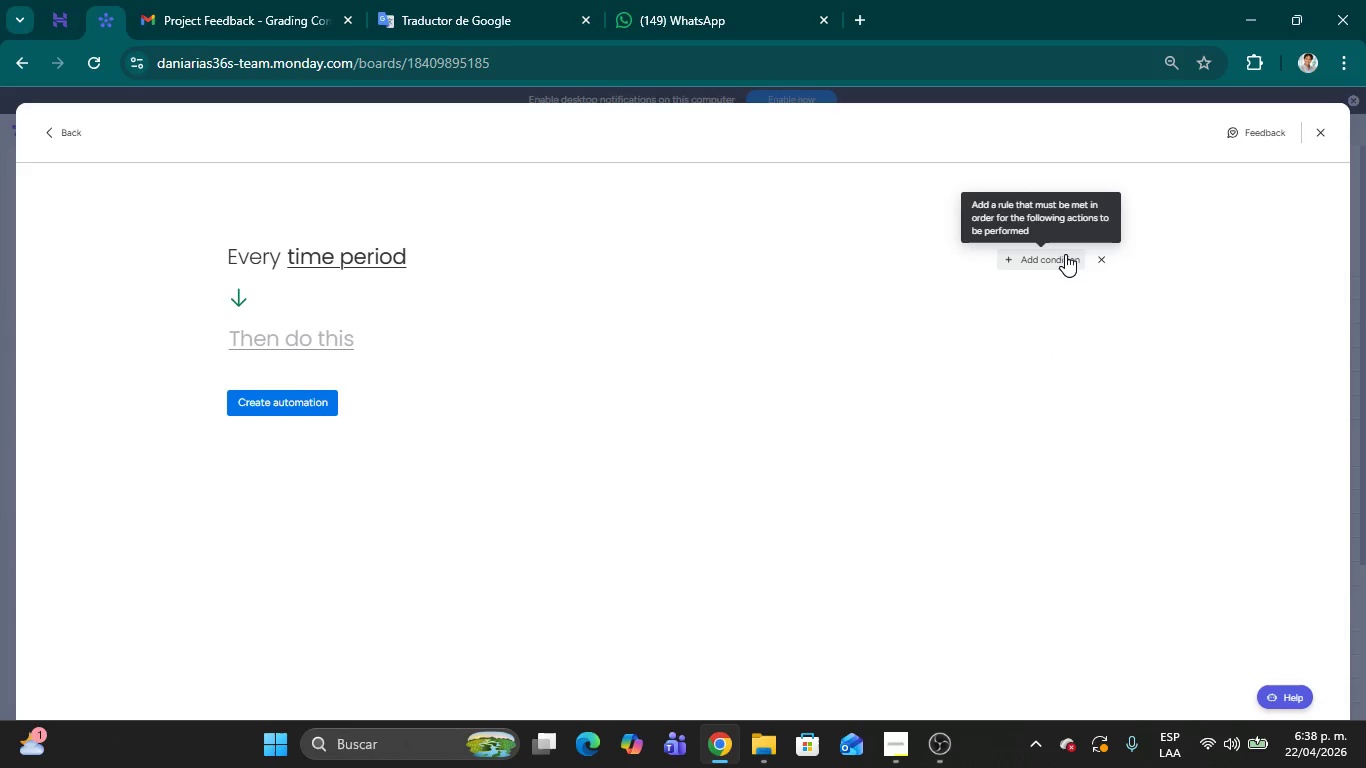 
left_click([359, 258])
 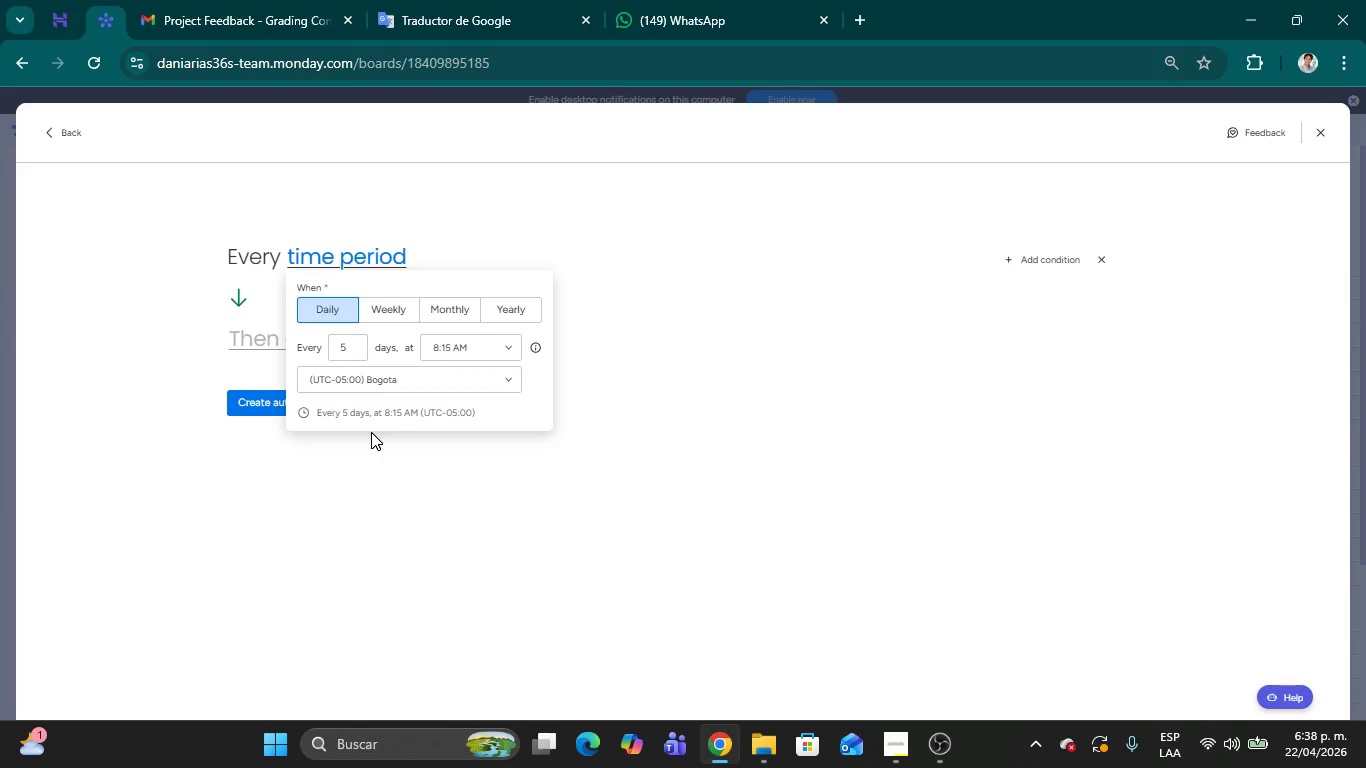 
left_click([686, 328])
 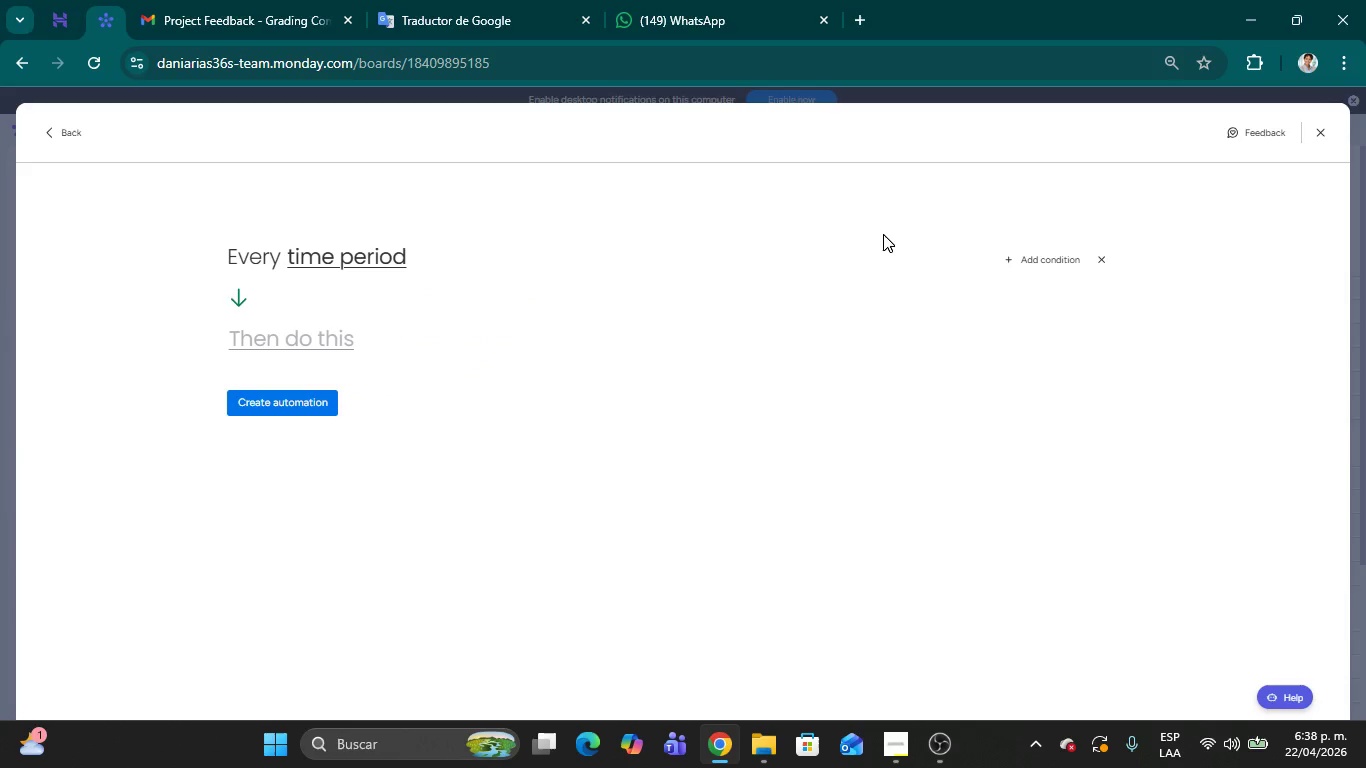 
wait(7.11)
 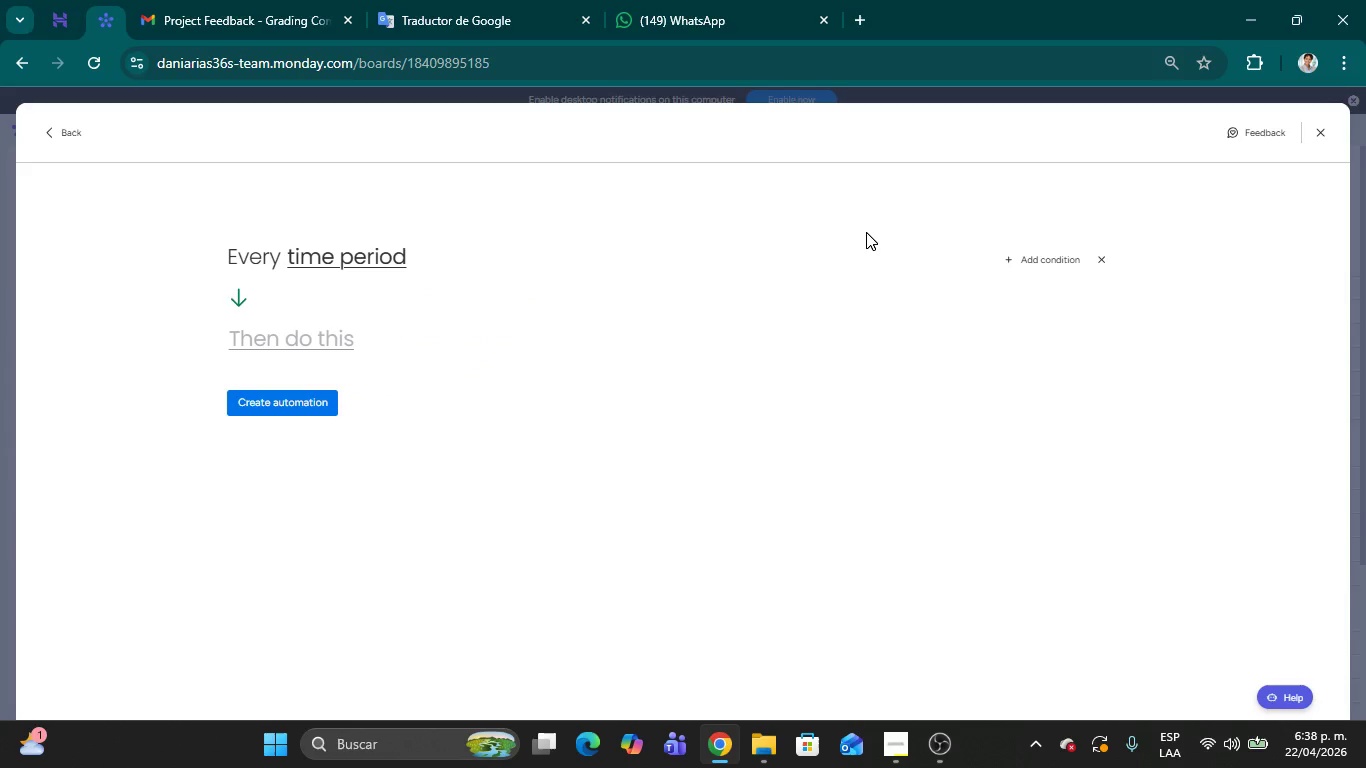 
left_click([1055, 253])
 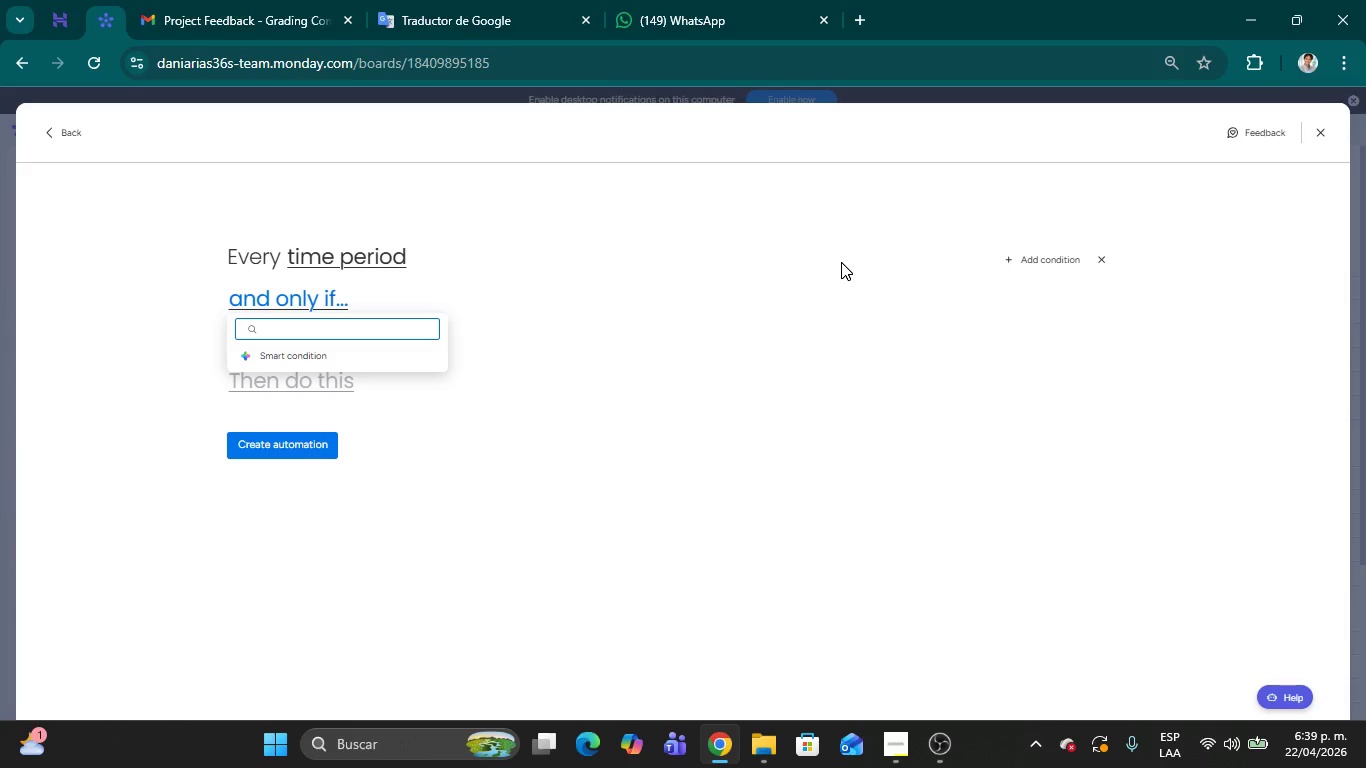 
wait(36.67)
 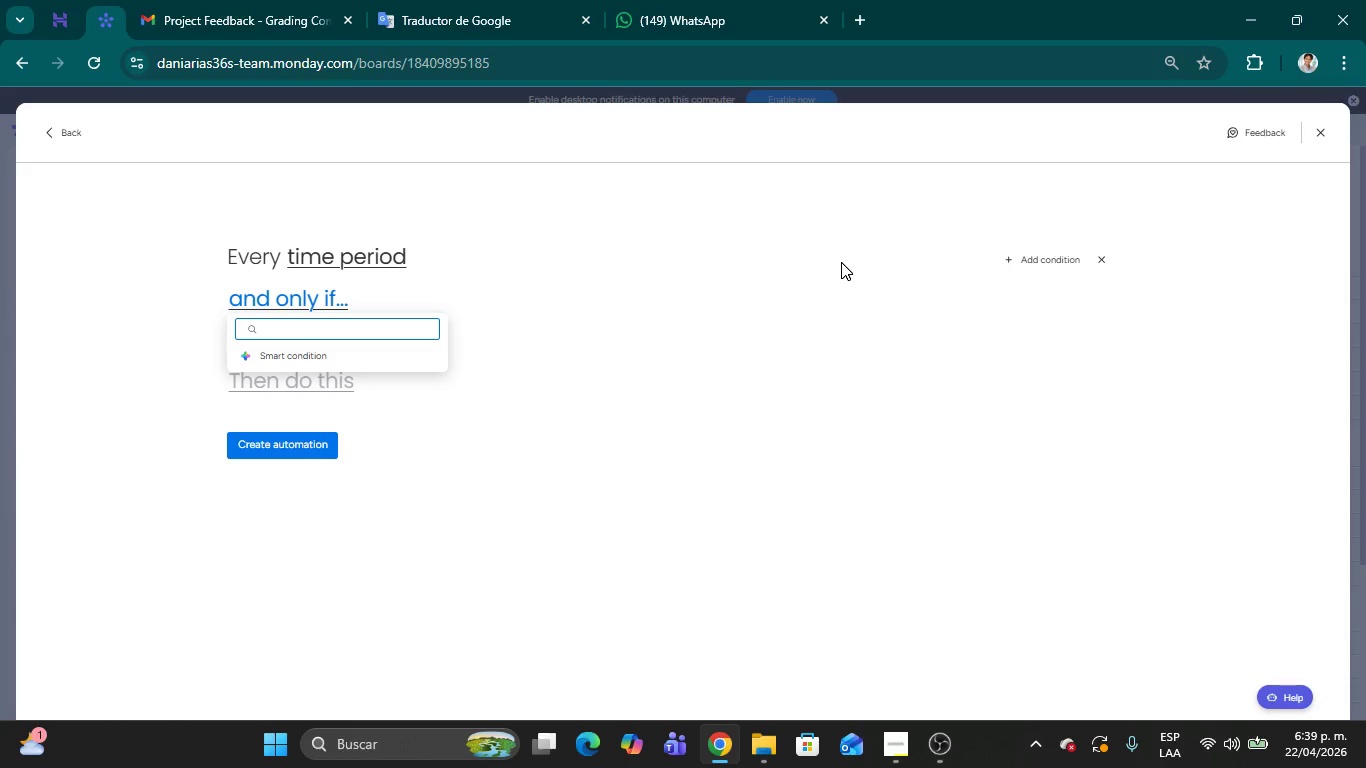 
type(numbers)
 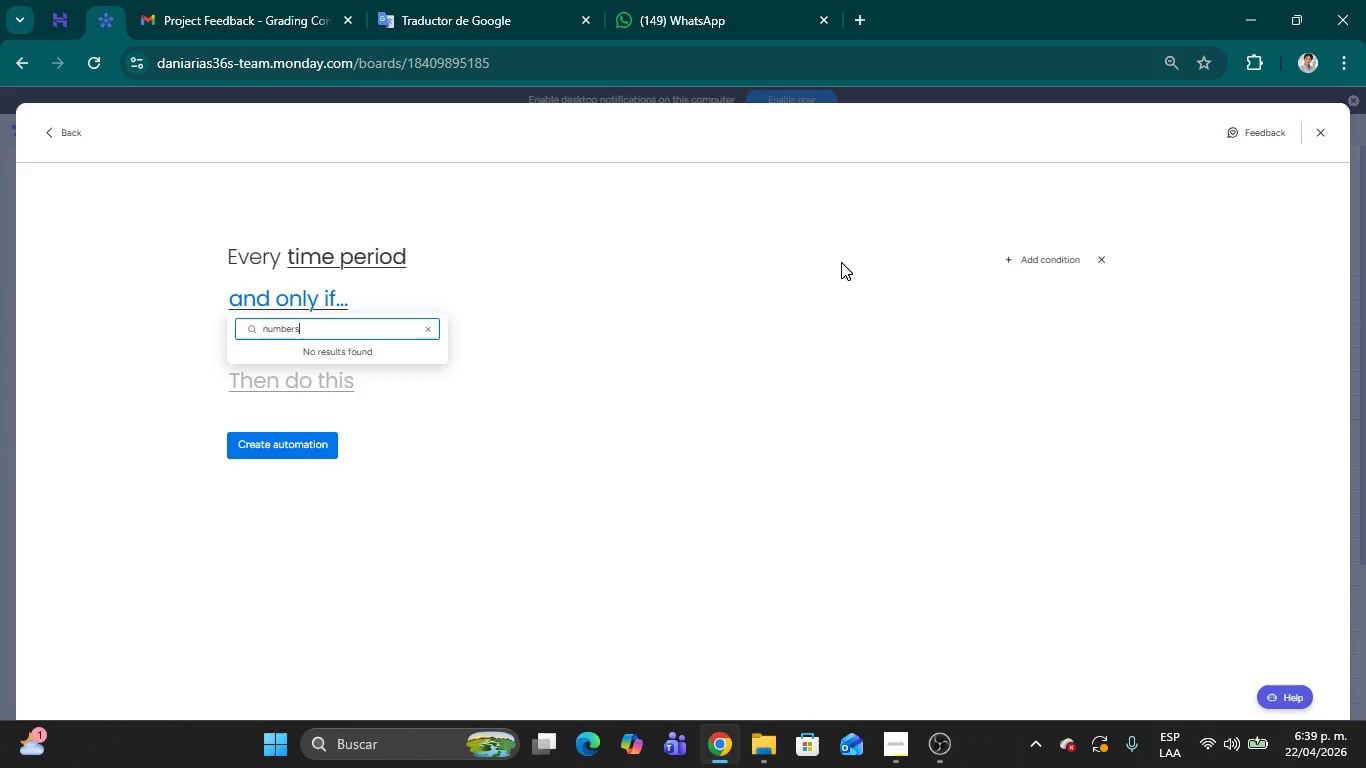 
key(Enter)
 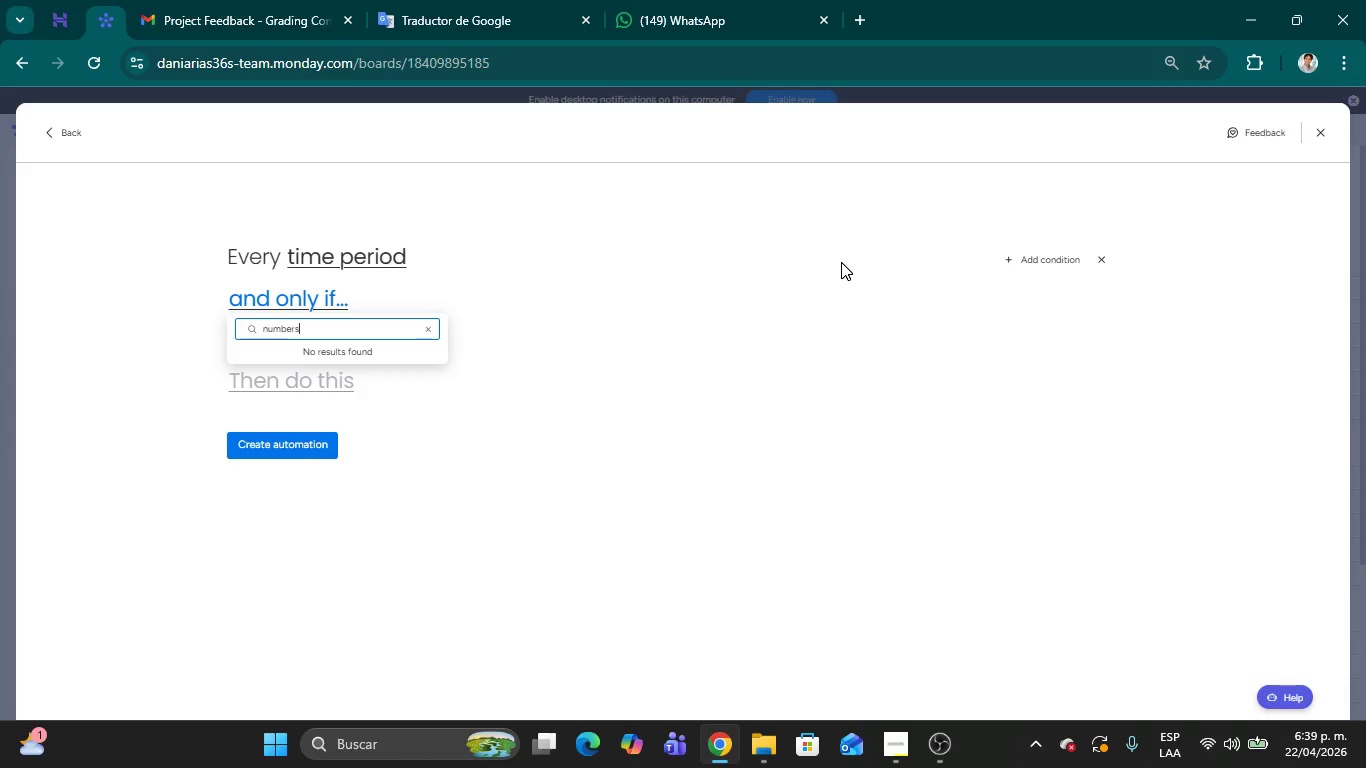 
key(Backspace)
 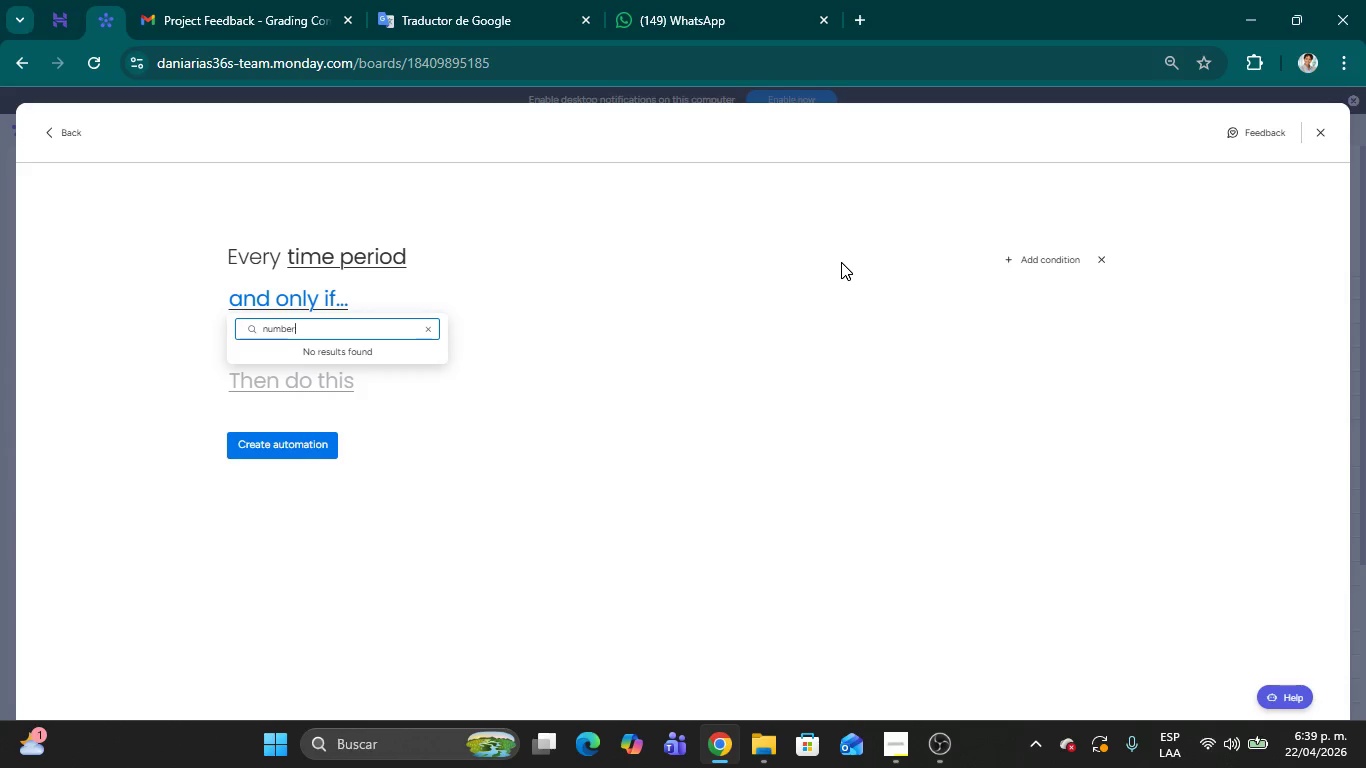 
key(Backspace)
 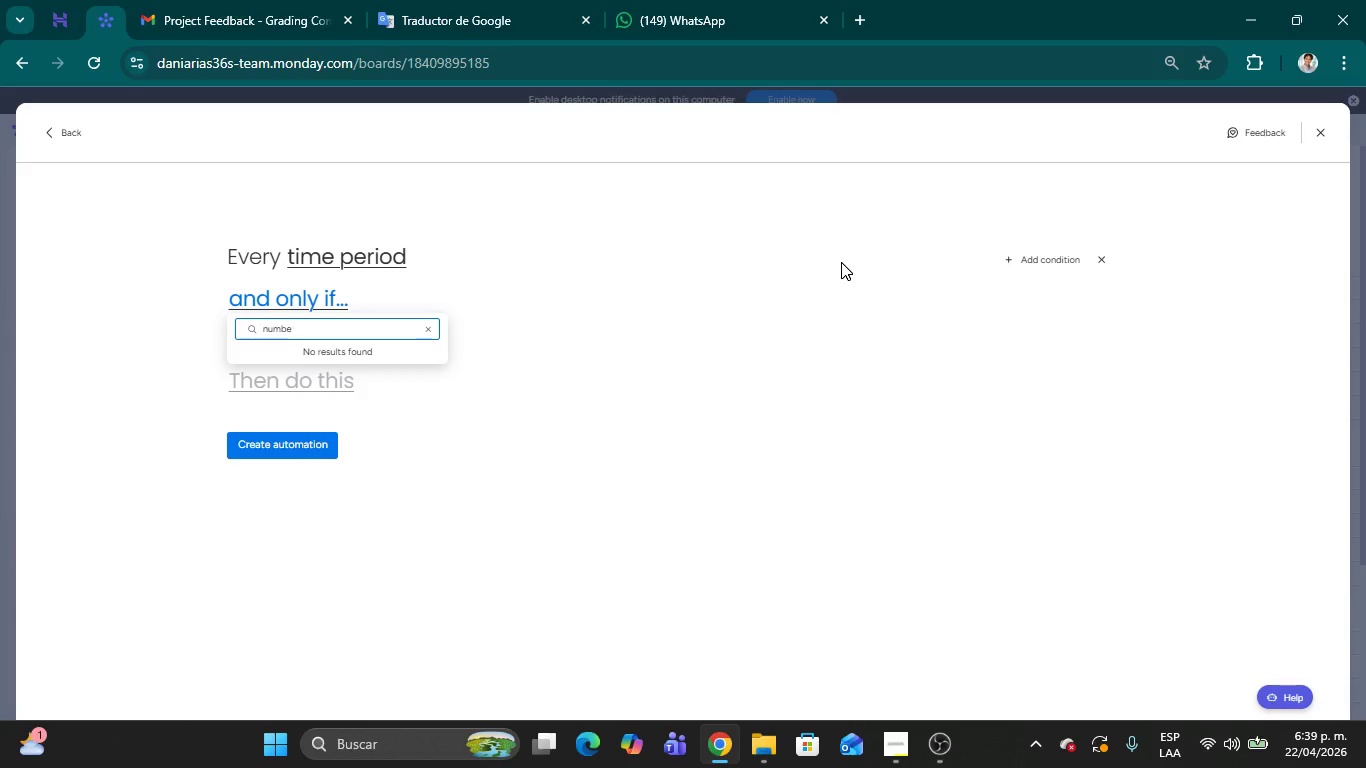 
key(Backspace)
 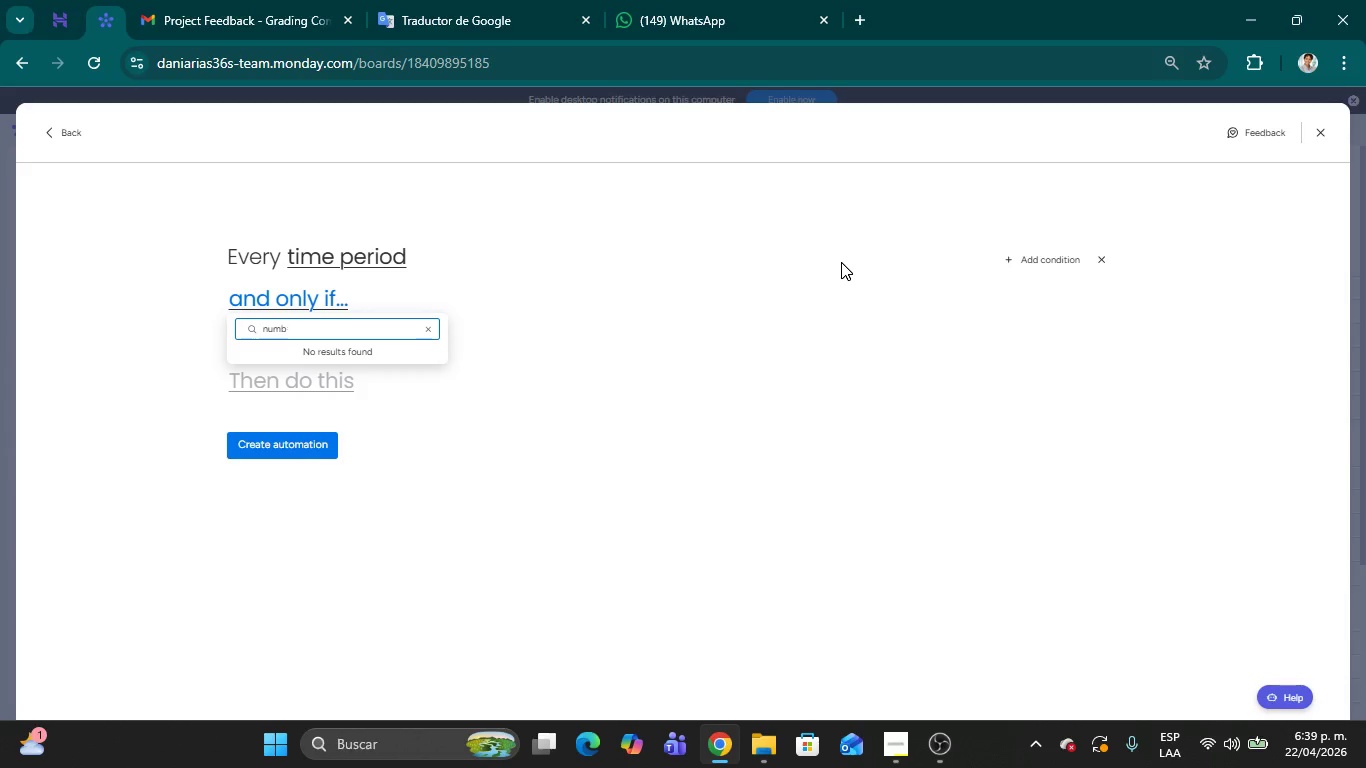 
key(Backspace)
 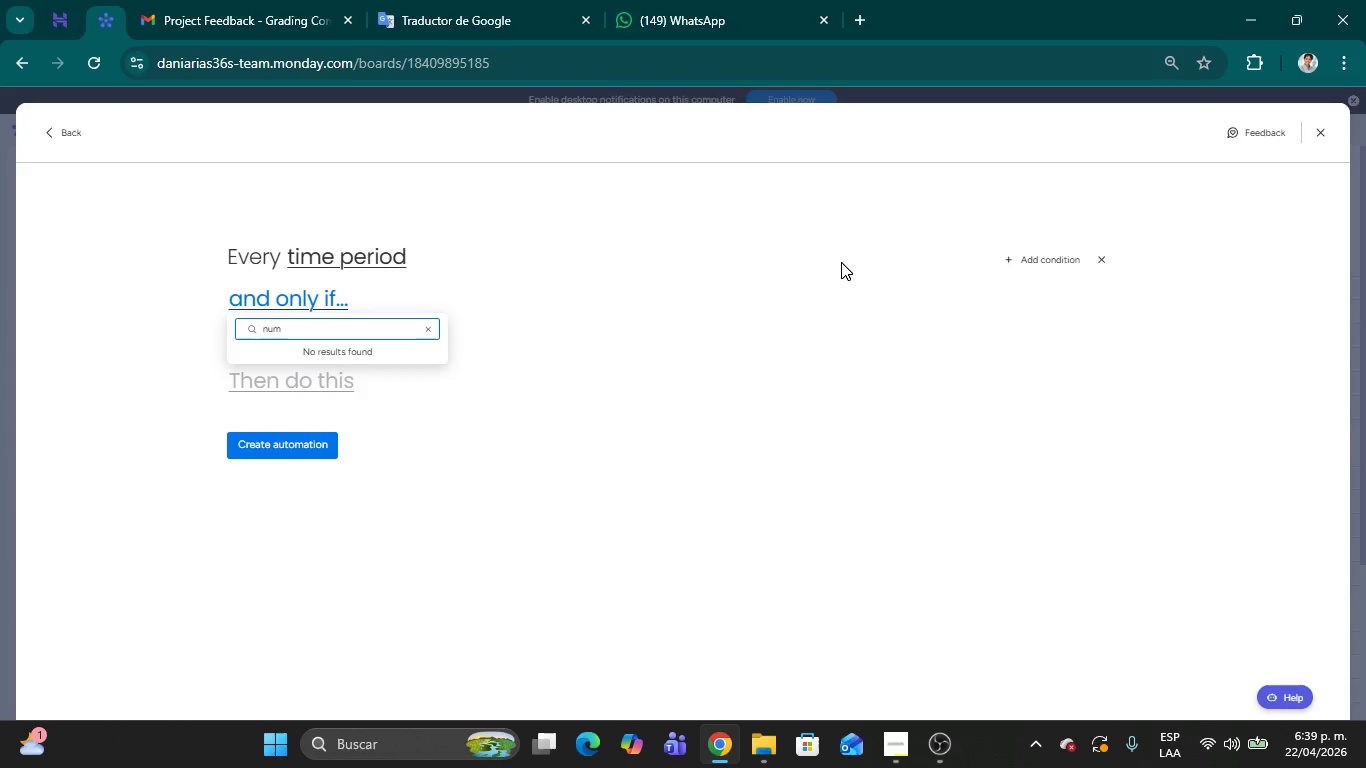 
key(Backspace)
 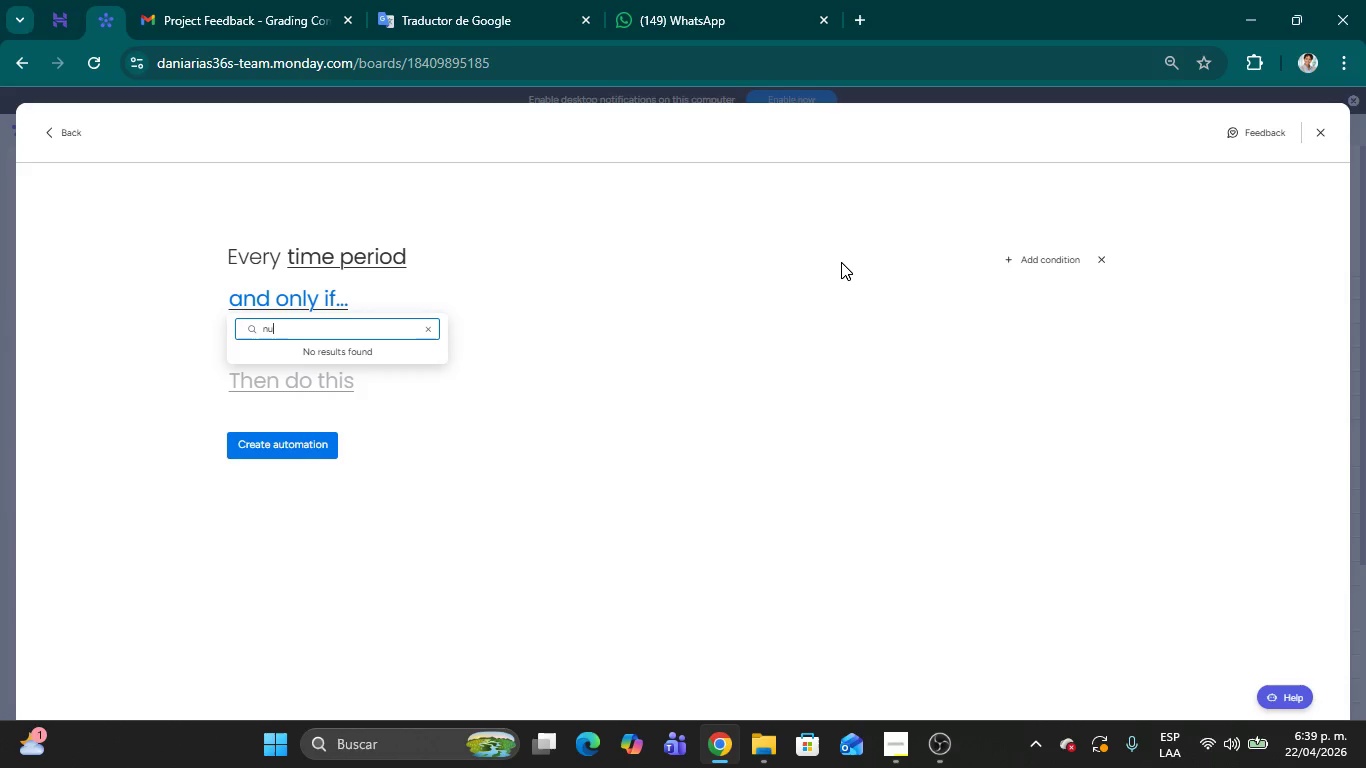 
key(Backspace)
 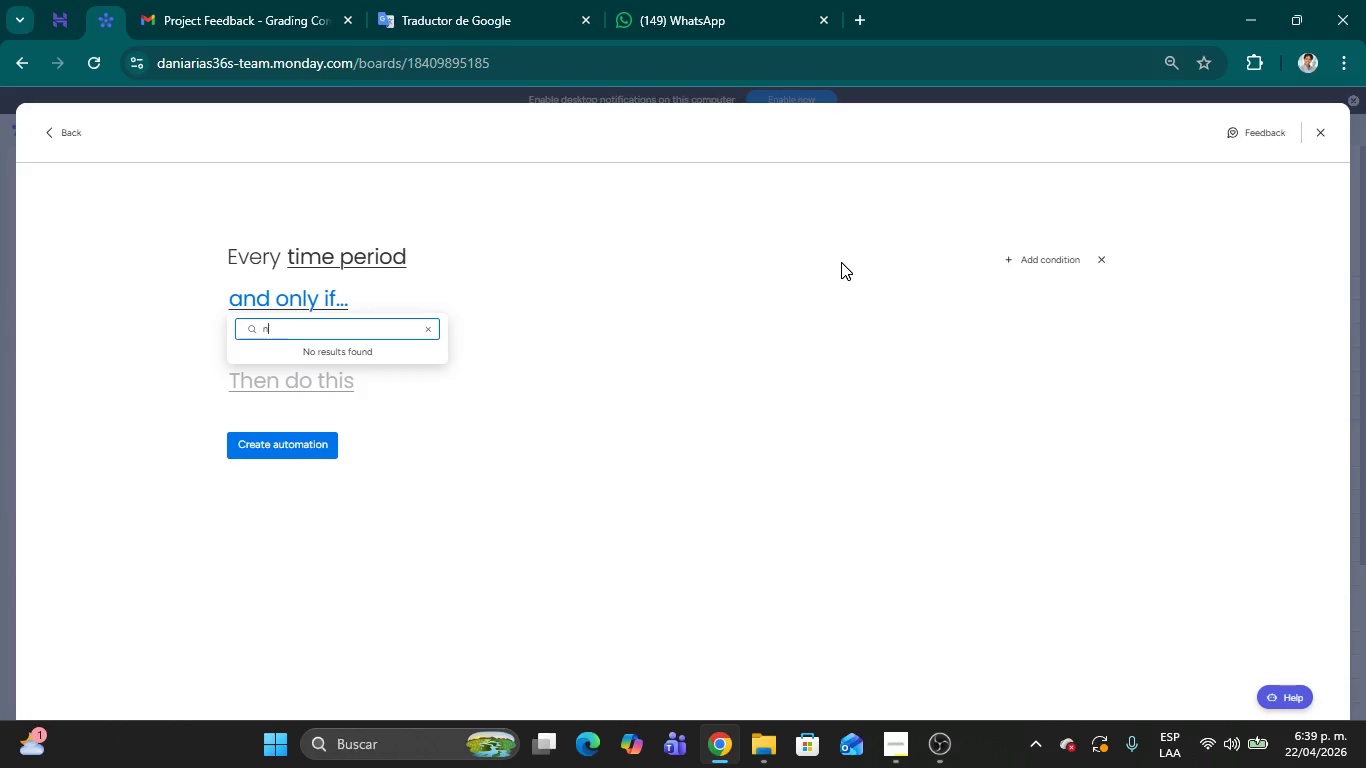 
key(Backspace)
 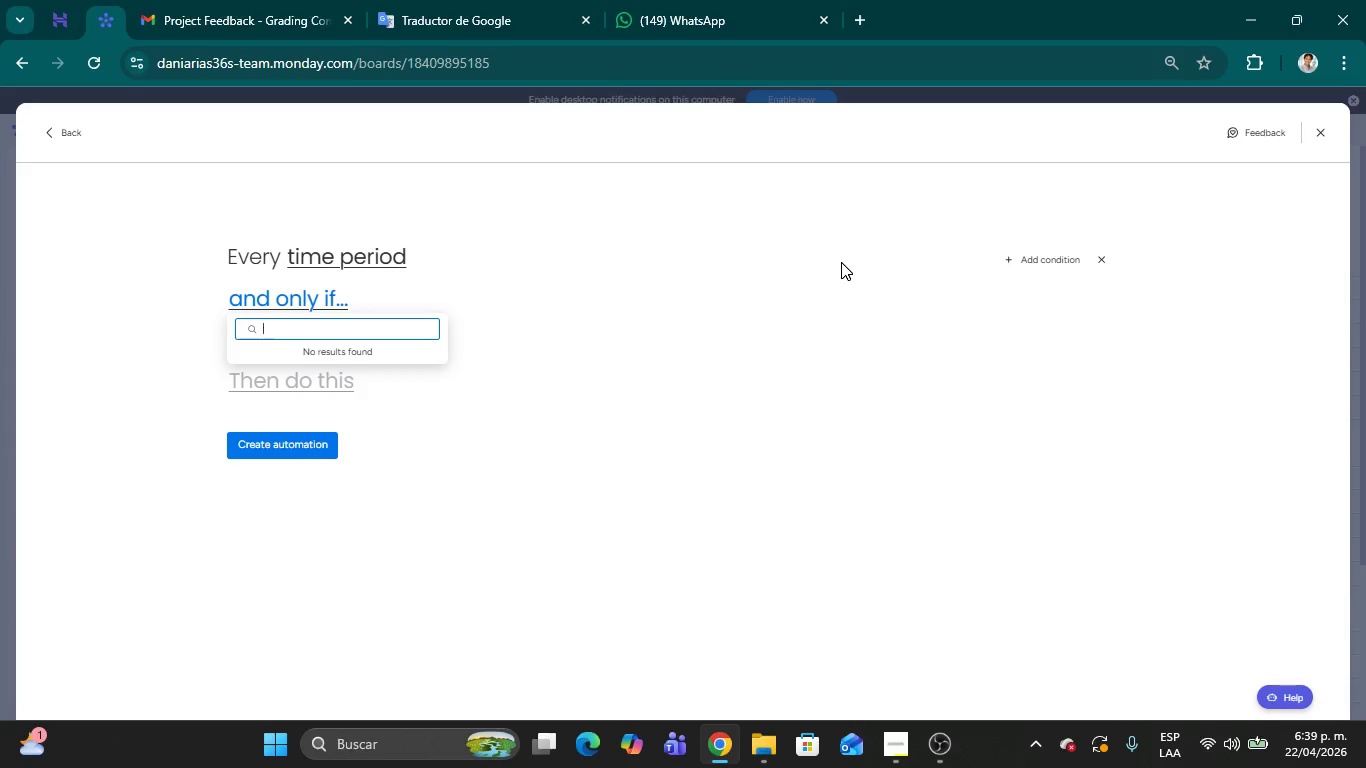 
key(Backspace)
 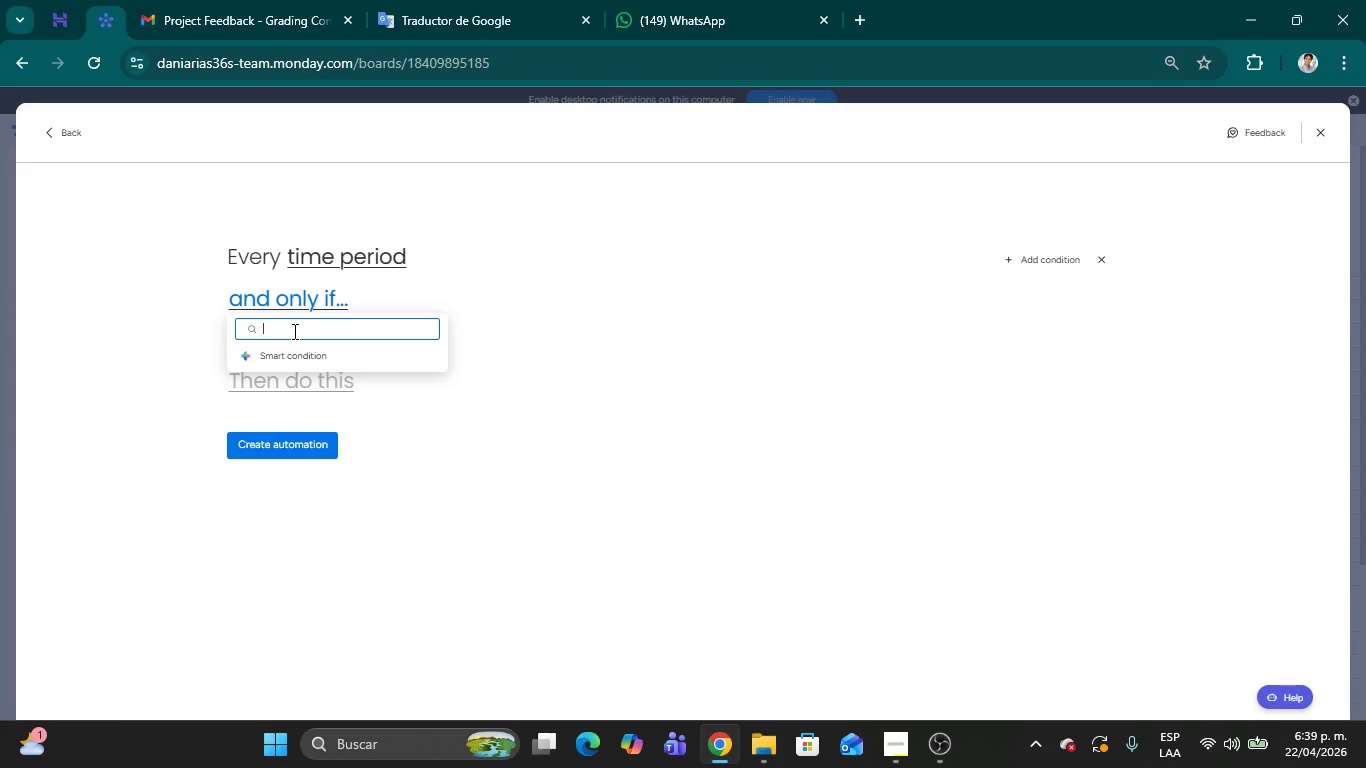 
left_click([294, 349])
 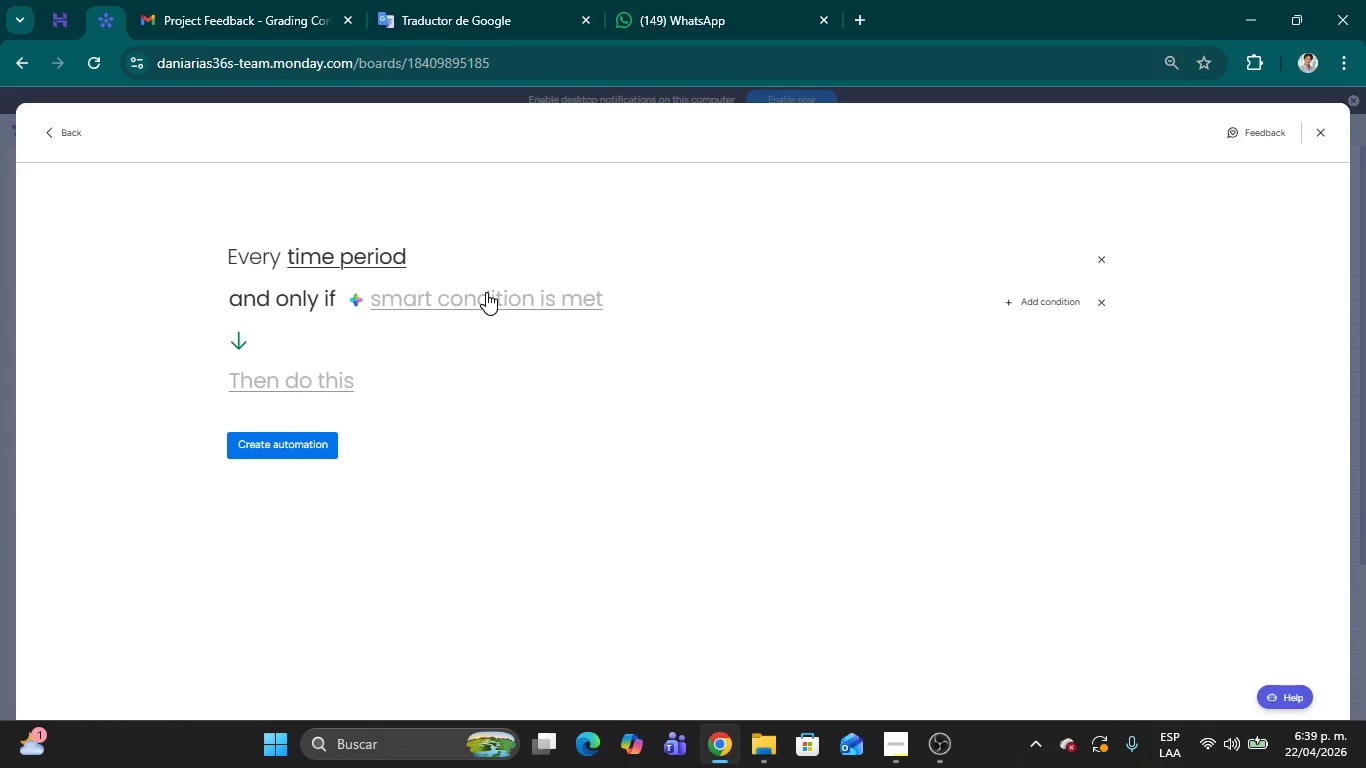 
left_click([486, 292])
 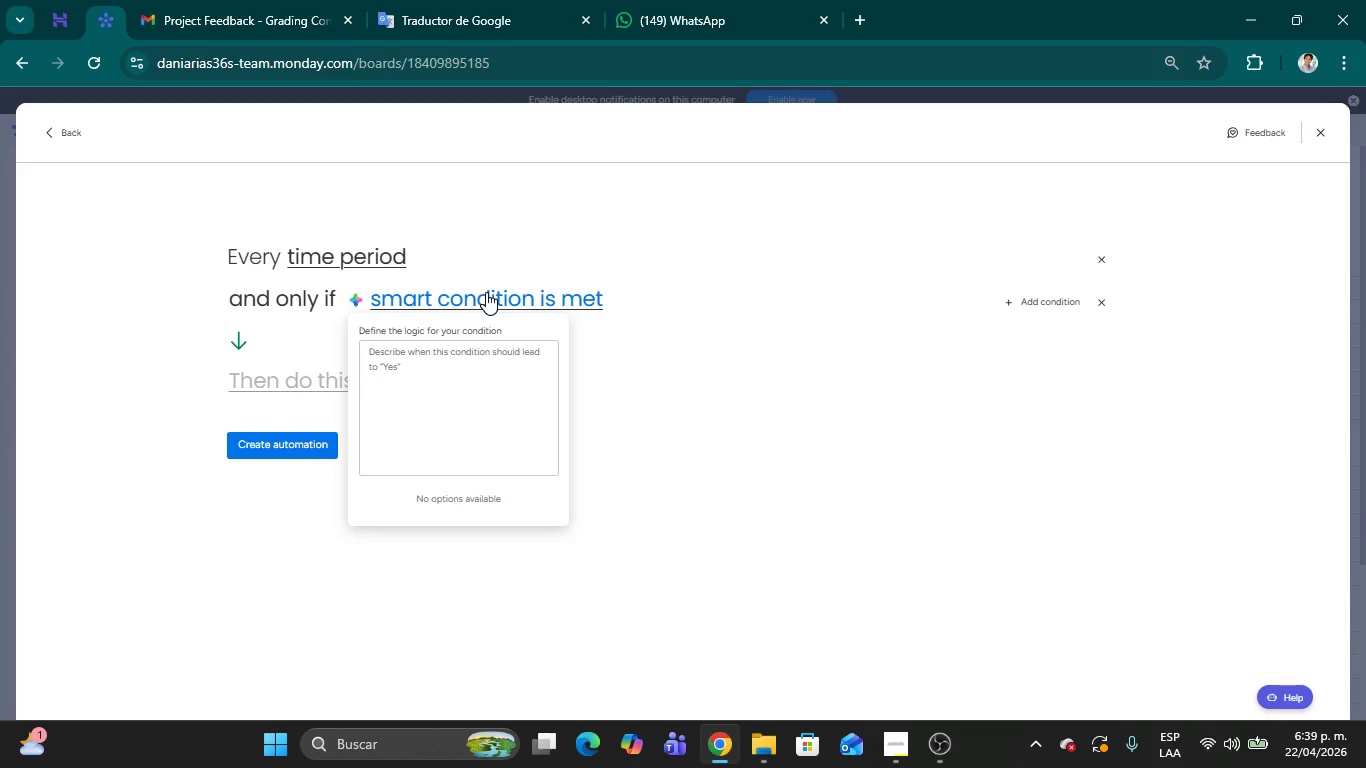 
left_click([438, 378])
 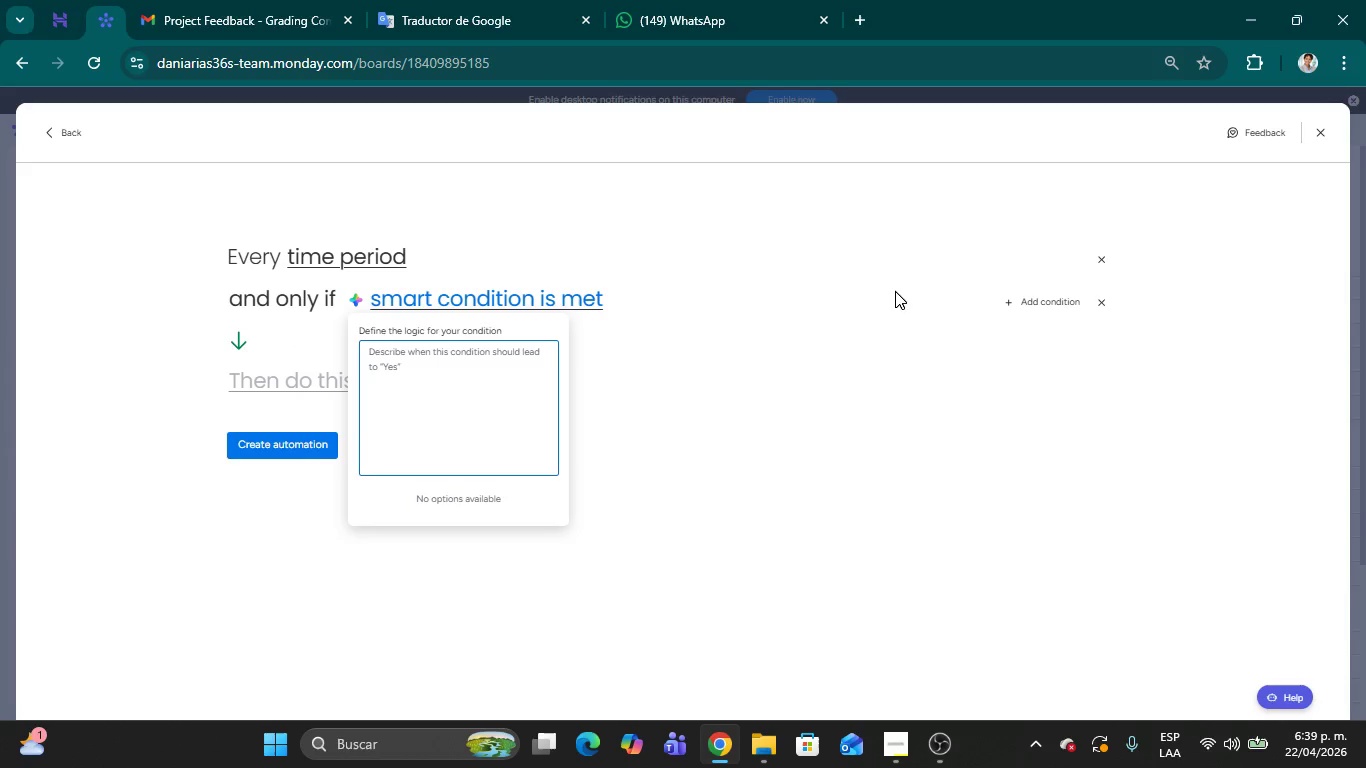 
left_click([890, 292])
 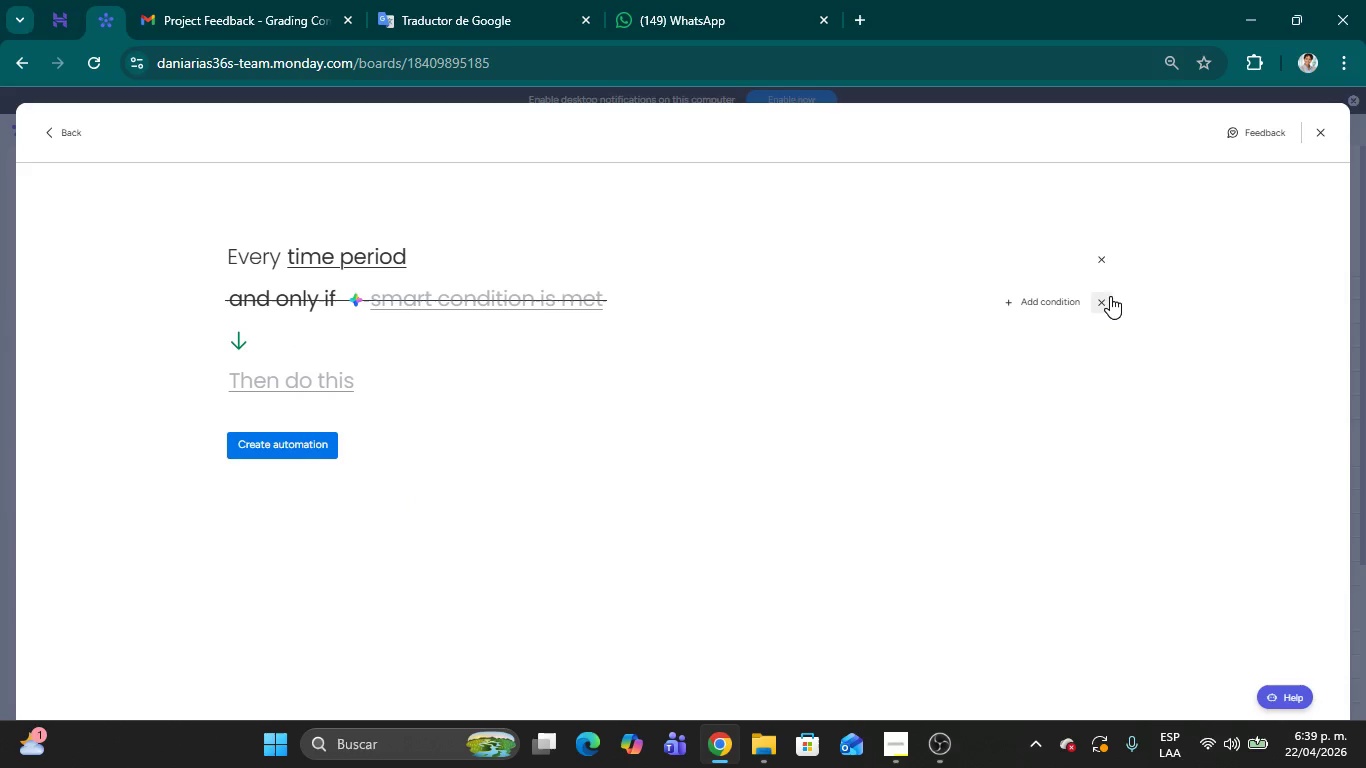 
left_click([1106, 296])
 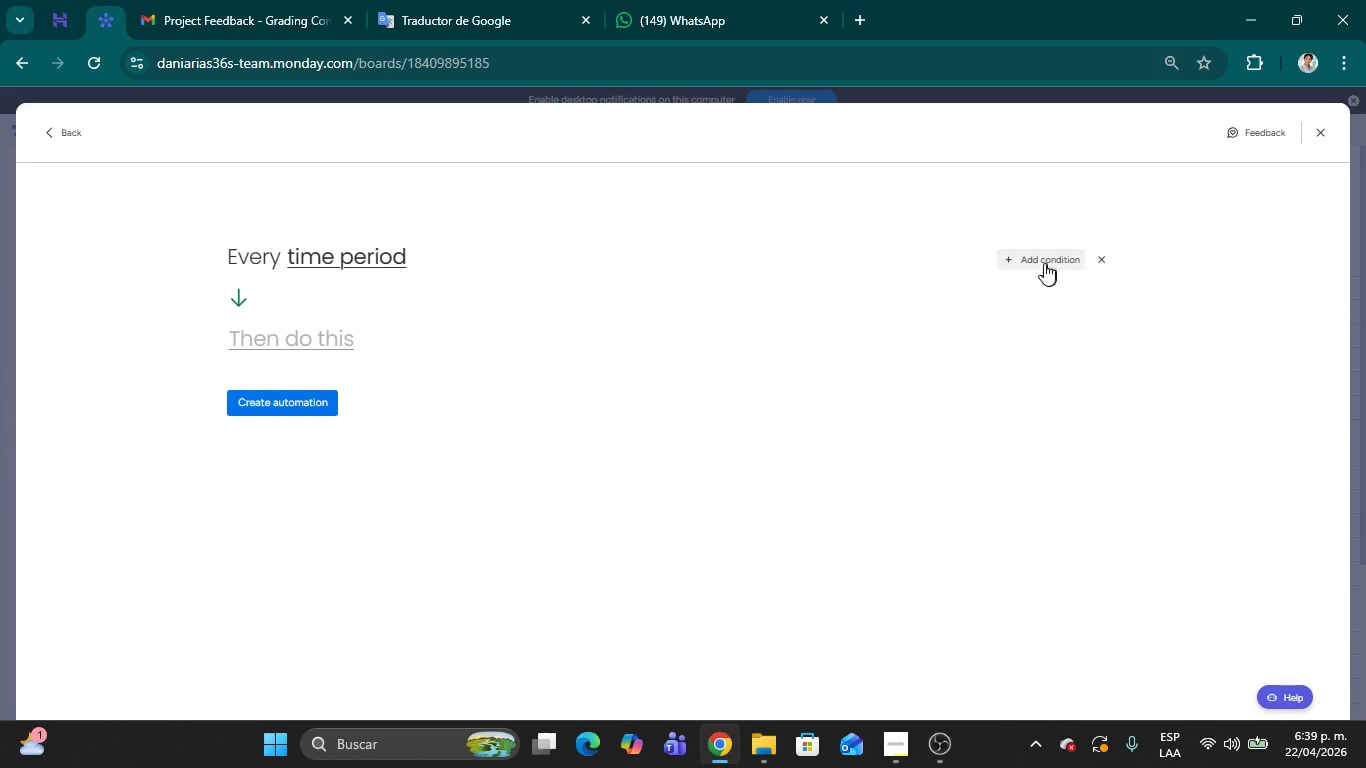 
left_click([1044, 261])
 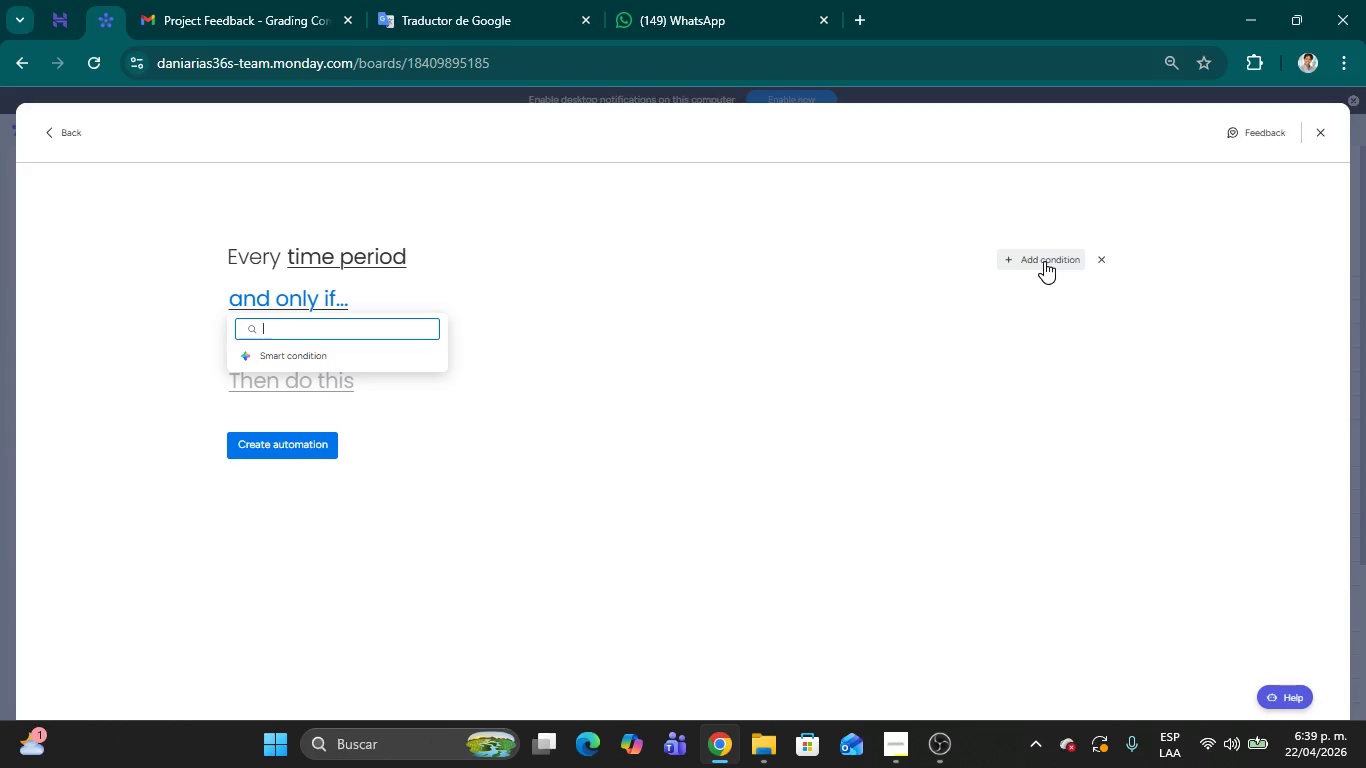 
wait(19.84)
 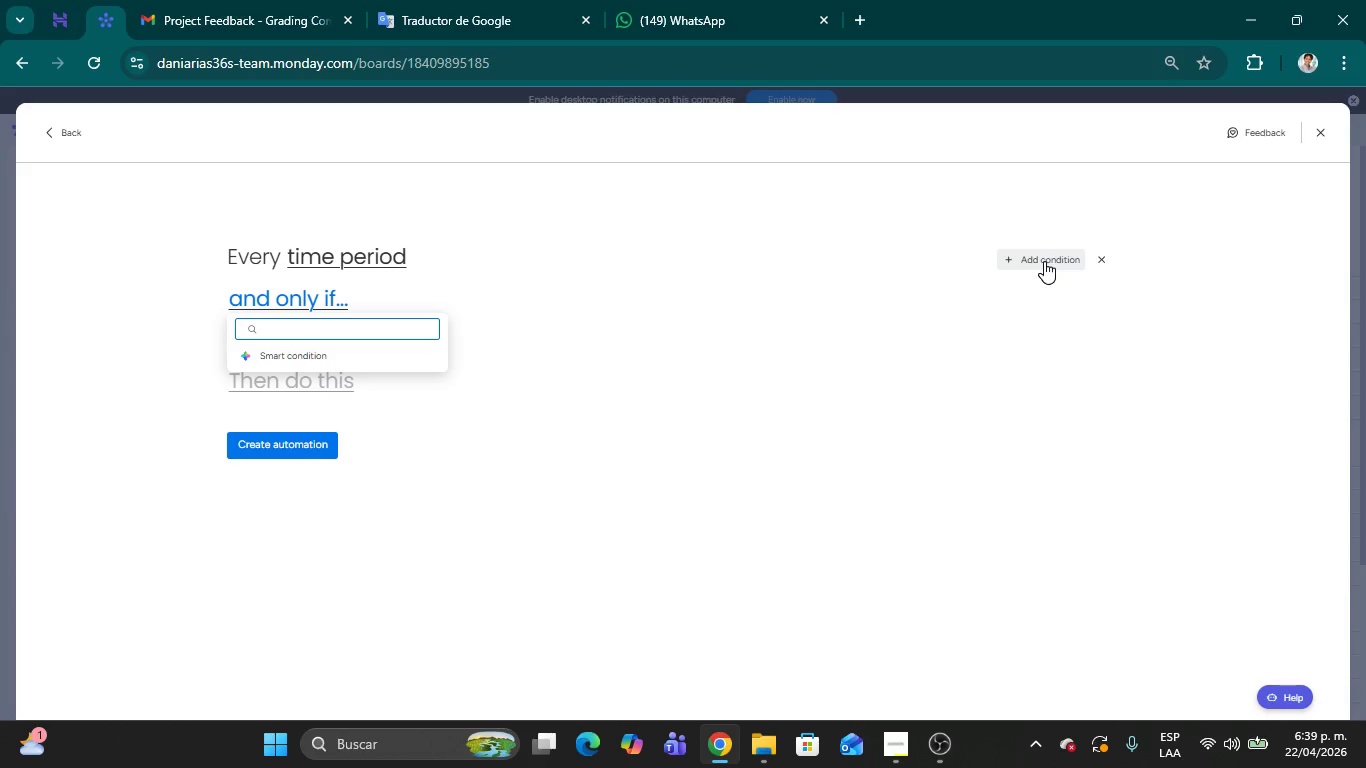 
key(Shift+4)
 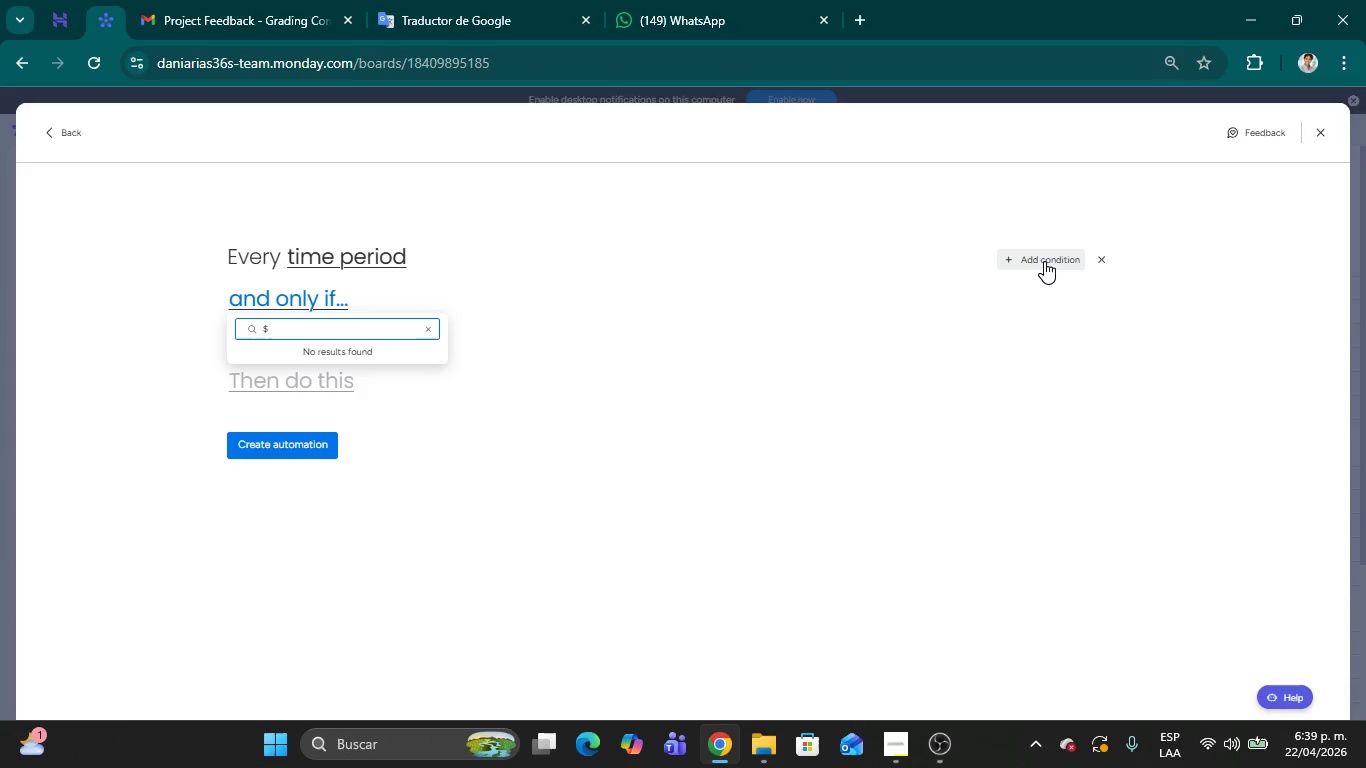 
key(Backspace)
 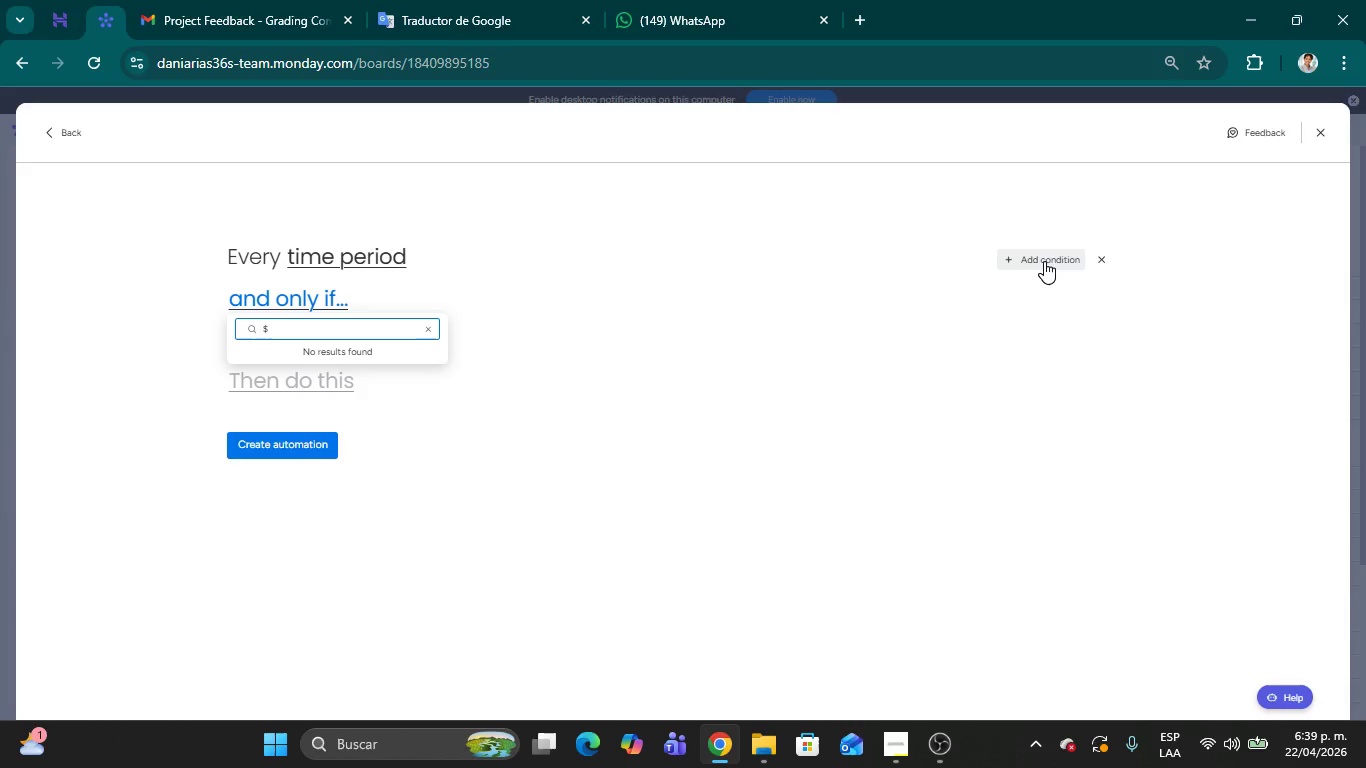 
key(Backspace)
 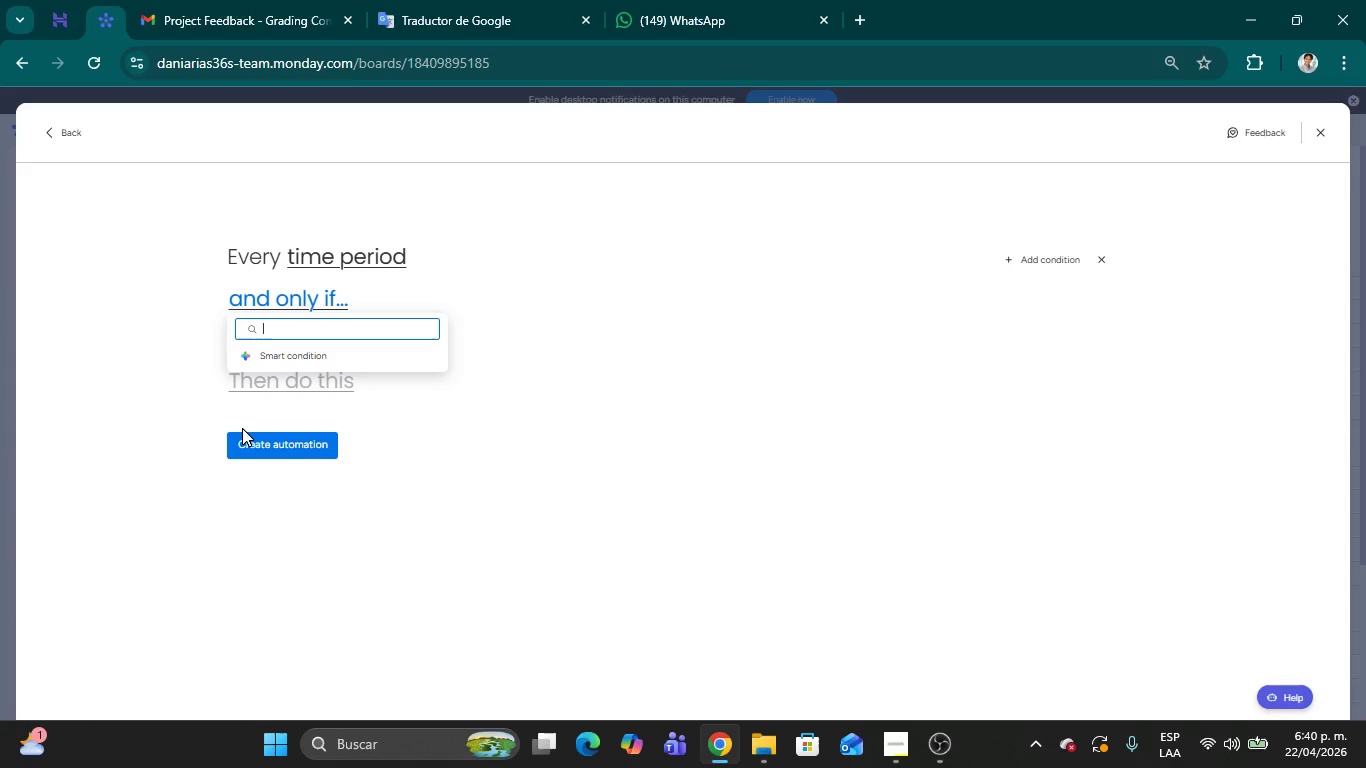 
wait(68.77)
 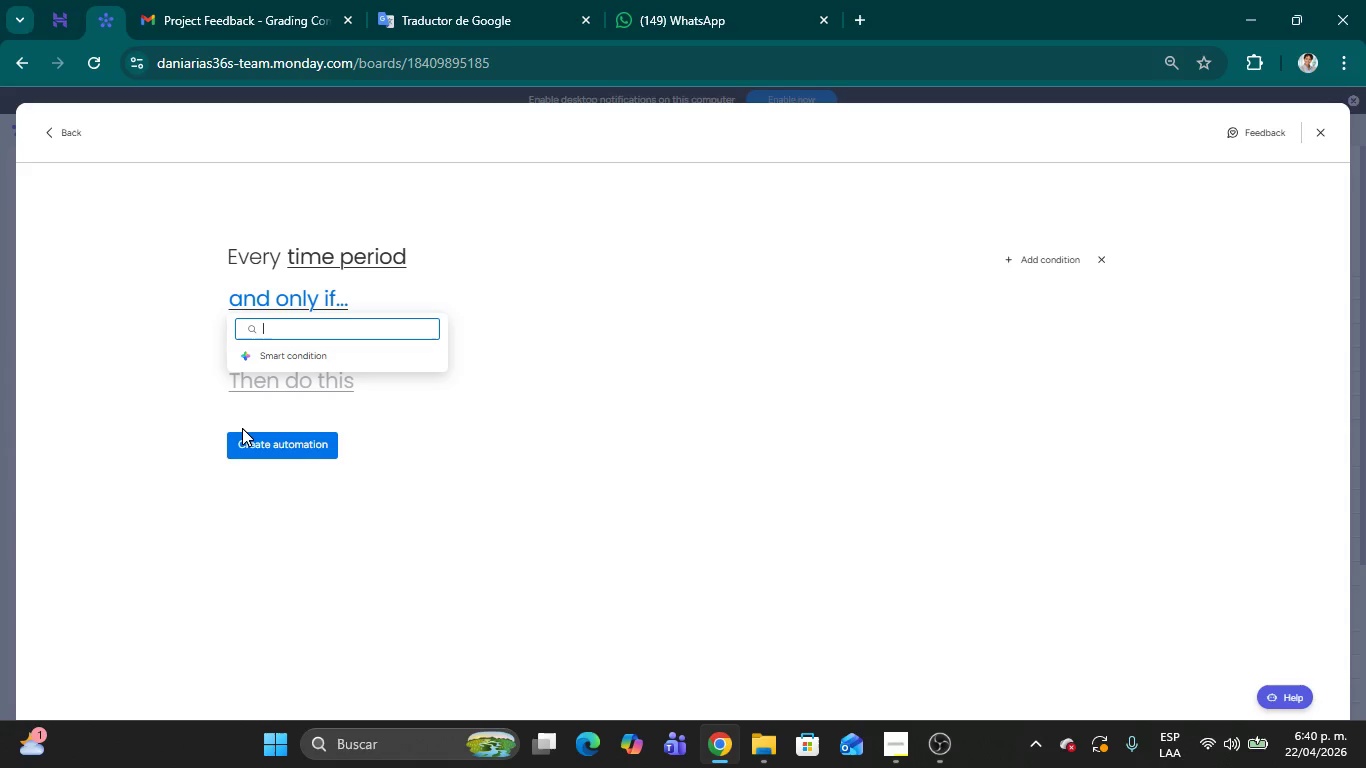 
type(valor de transici;on)
 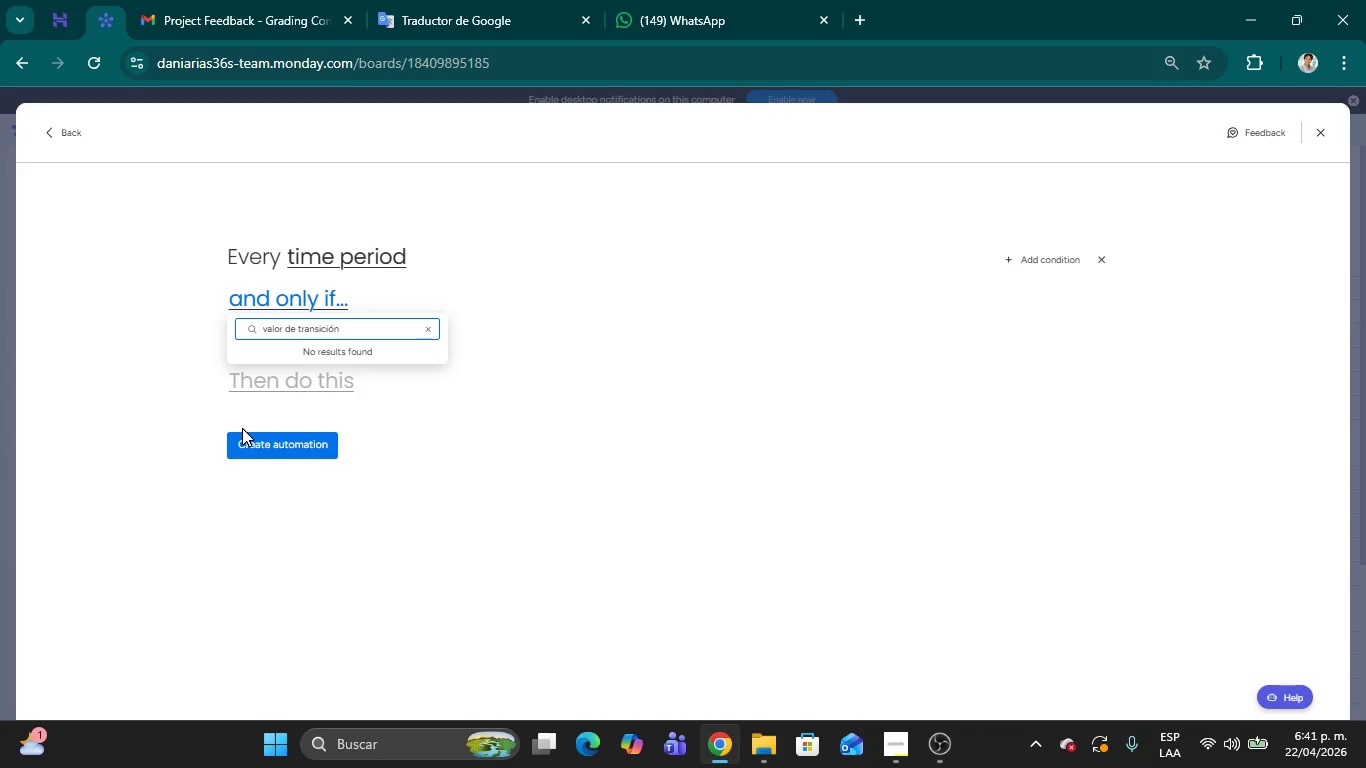 
key(Enter)
 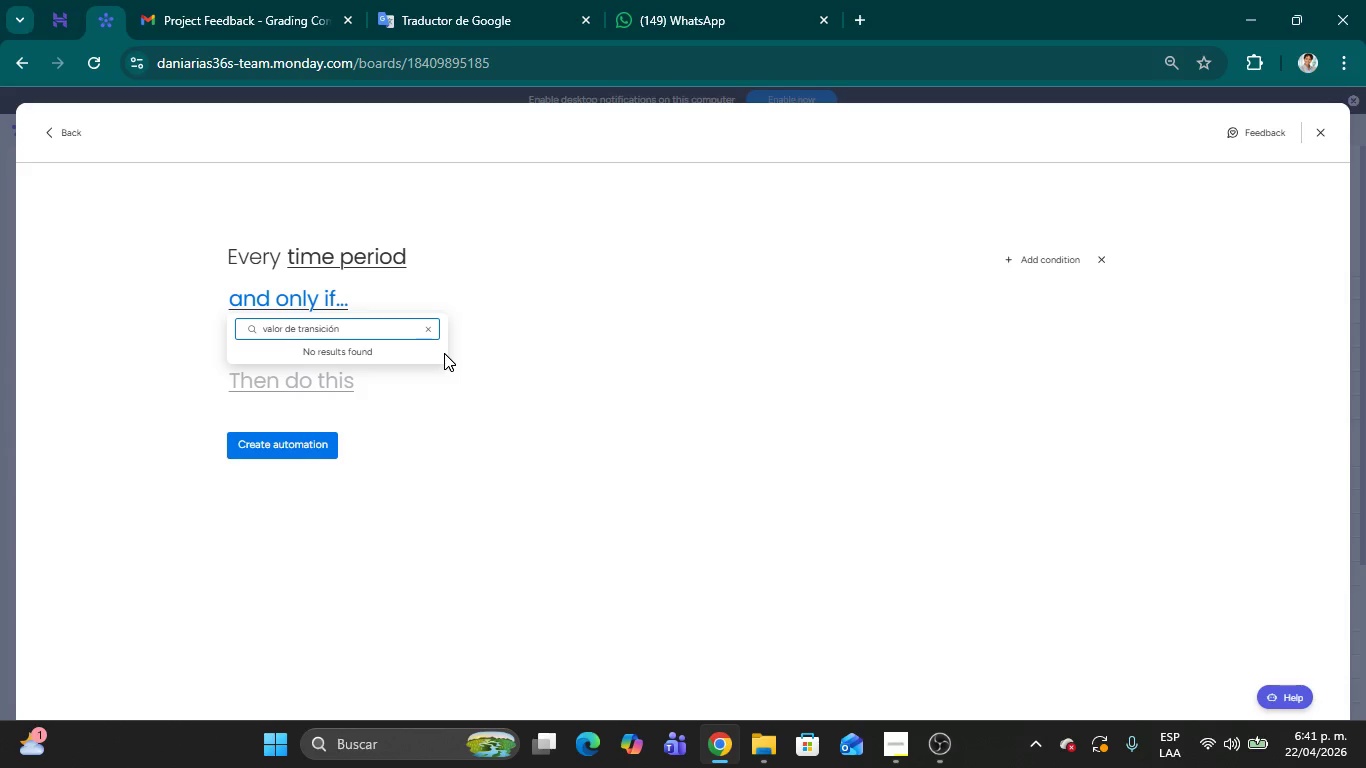 
wait(33.72)
 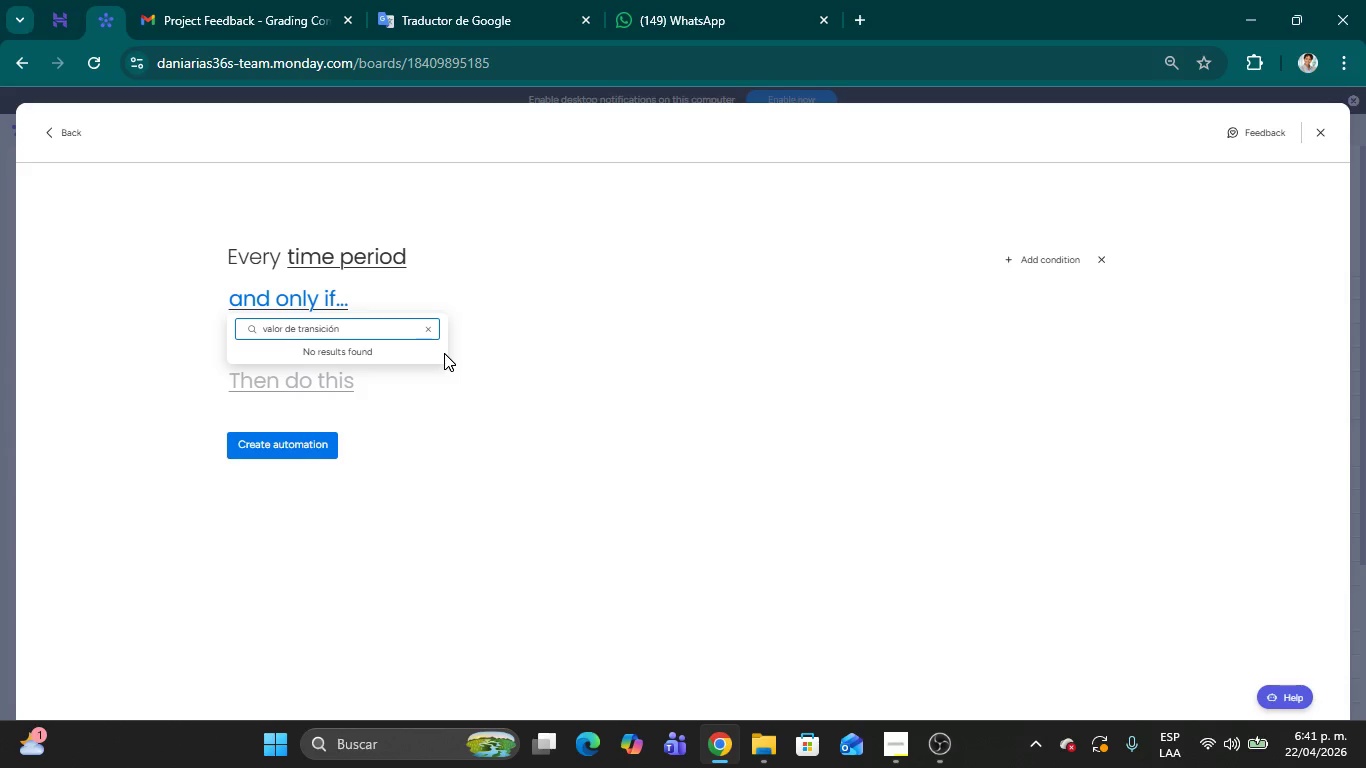 
hold_key(key=Backspace, duration=1.5)
 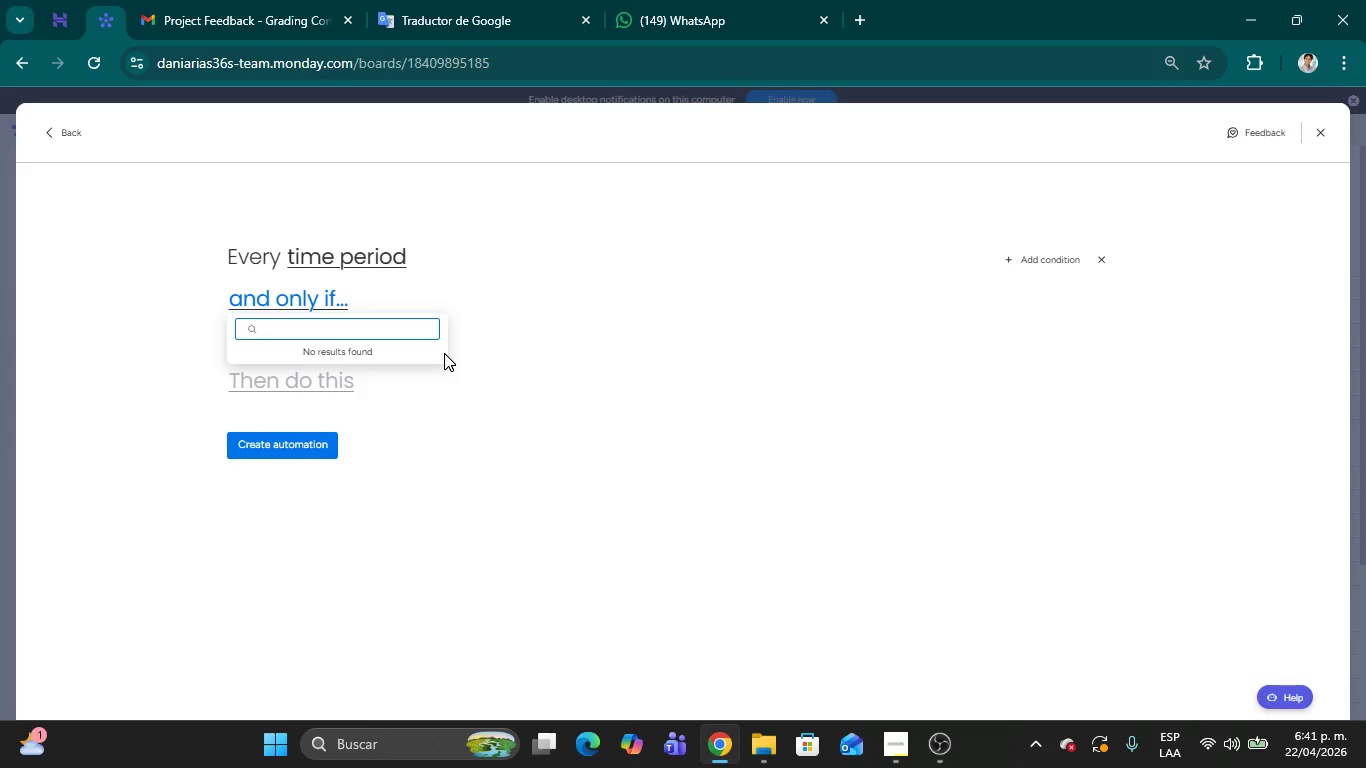 
key(Backspace)
 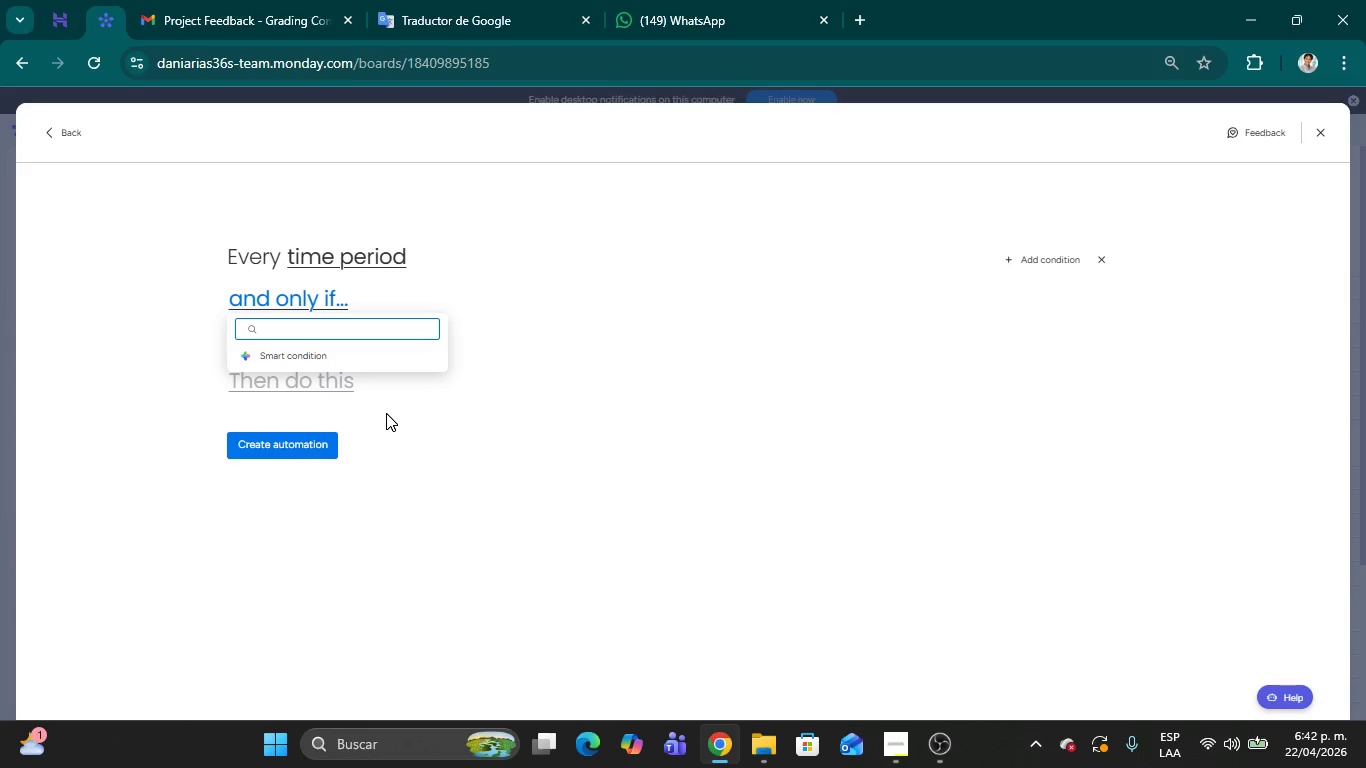 
wait(42.22)
 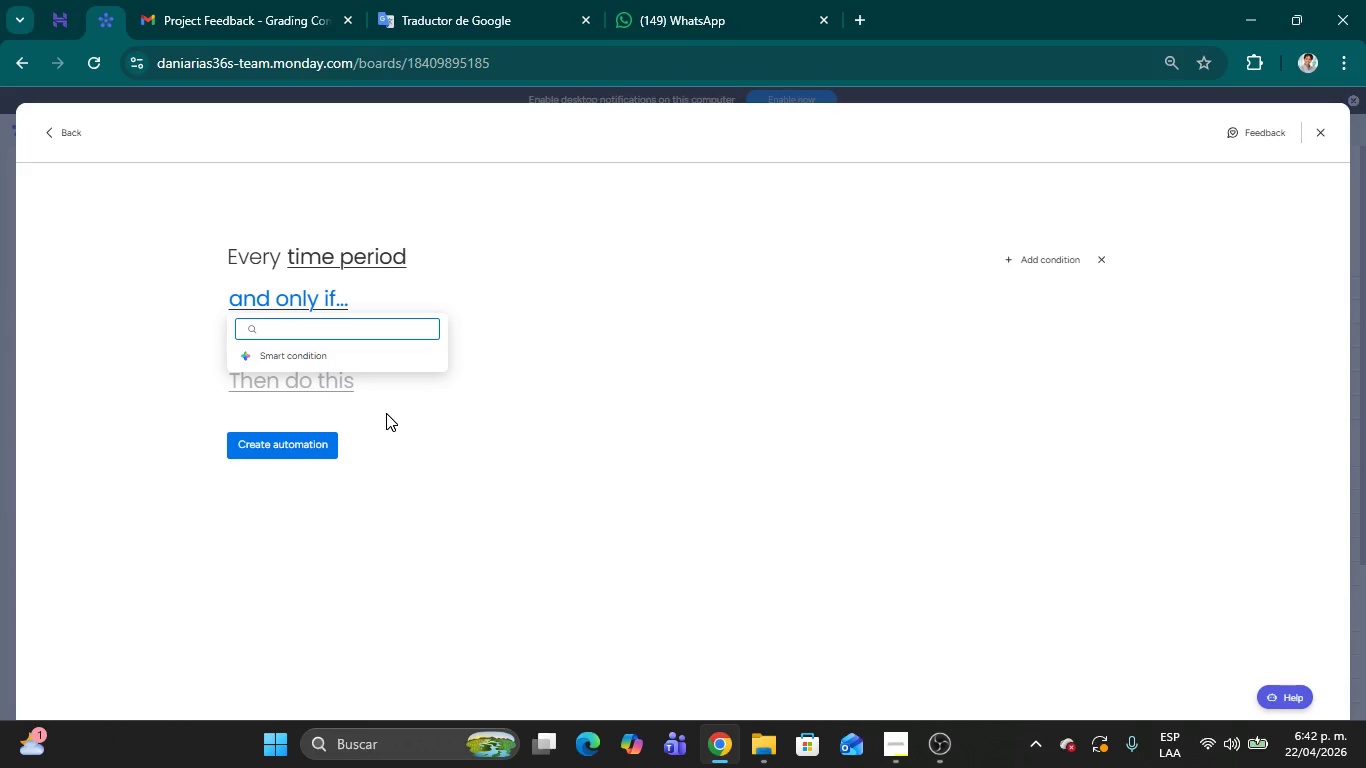 
left_click([1317, 126])
 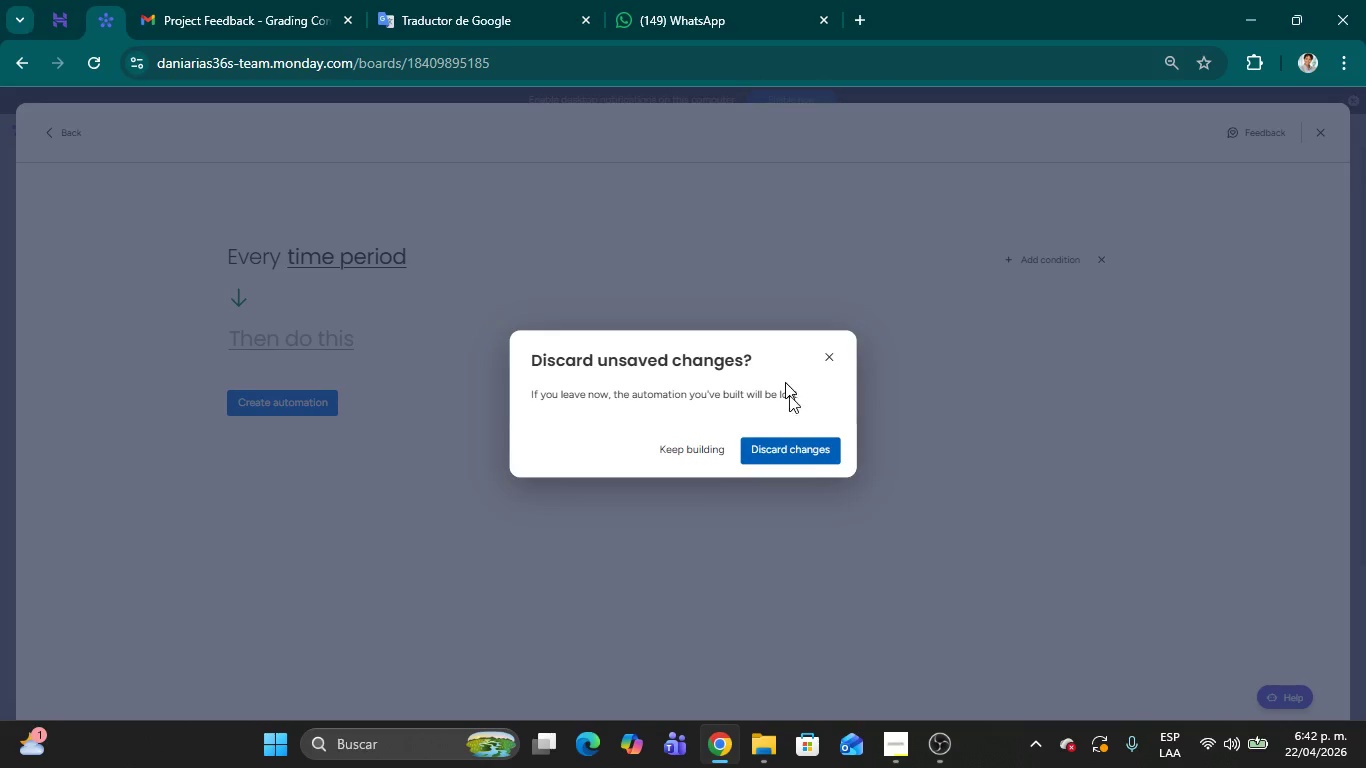 
left_click([808, 448])
 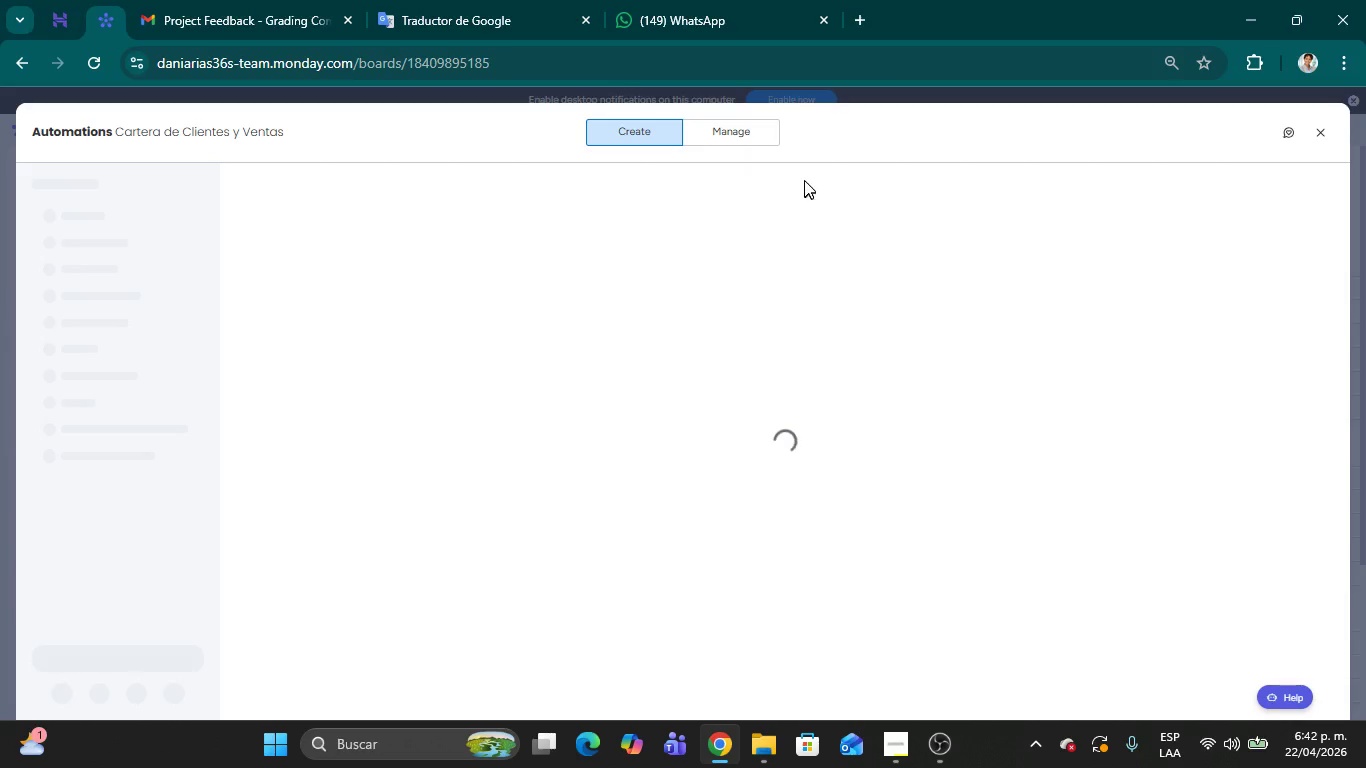 
left_click([745, 120])
 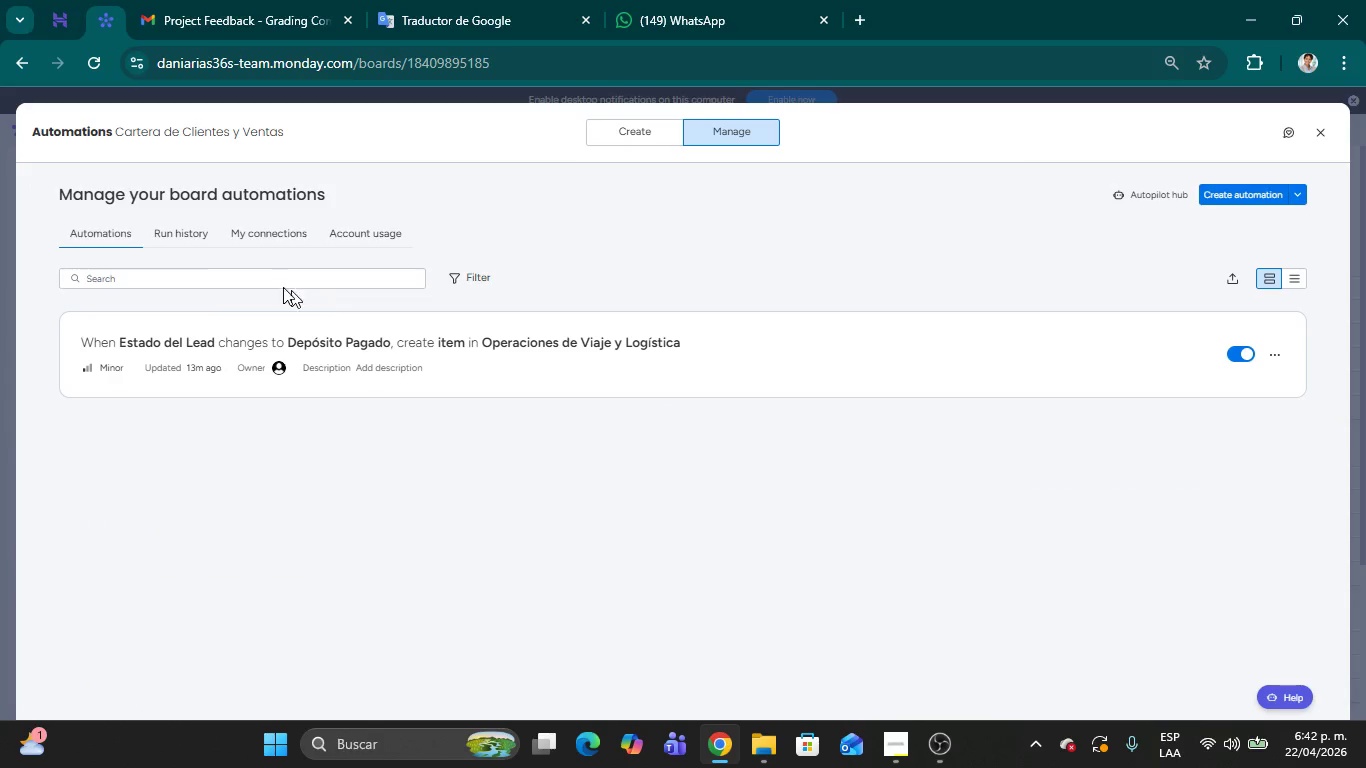 
left_click([168, 342])
 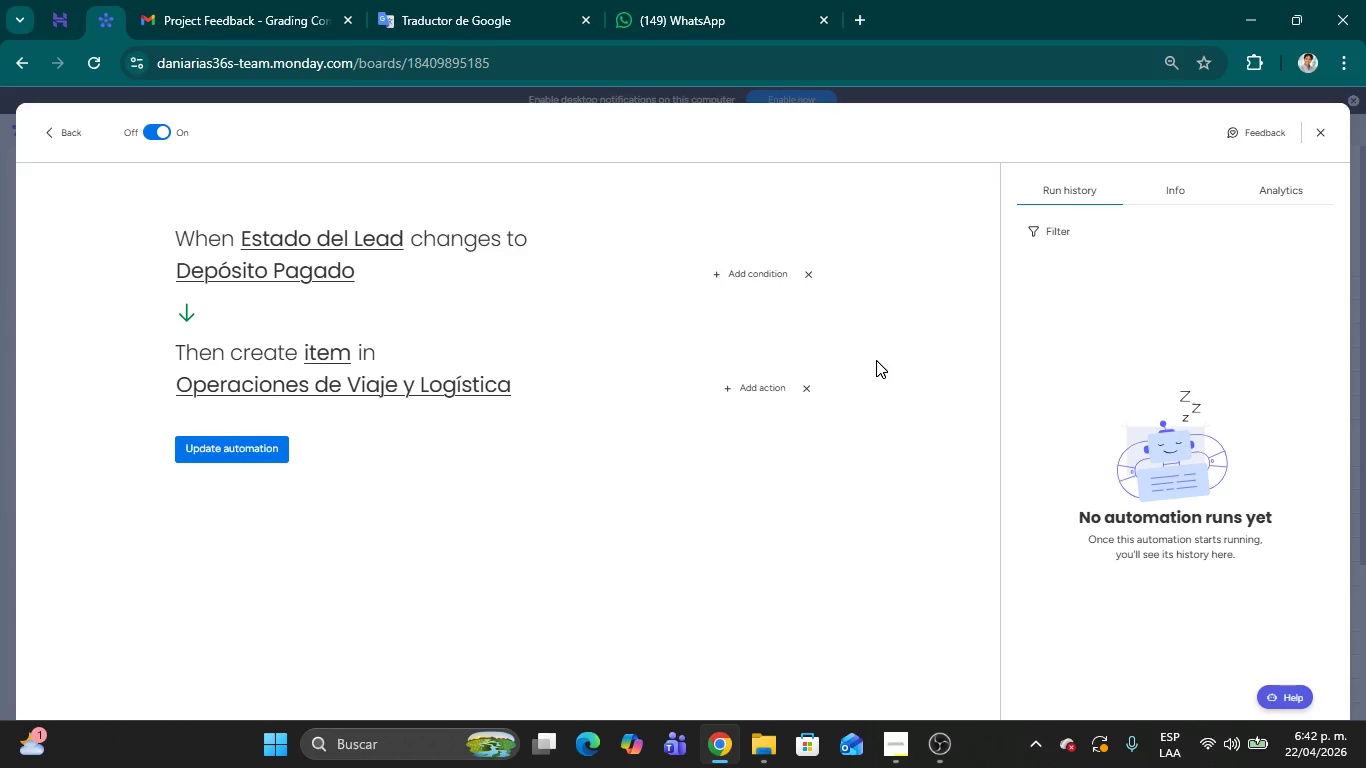 
wait(18.66)
 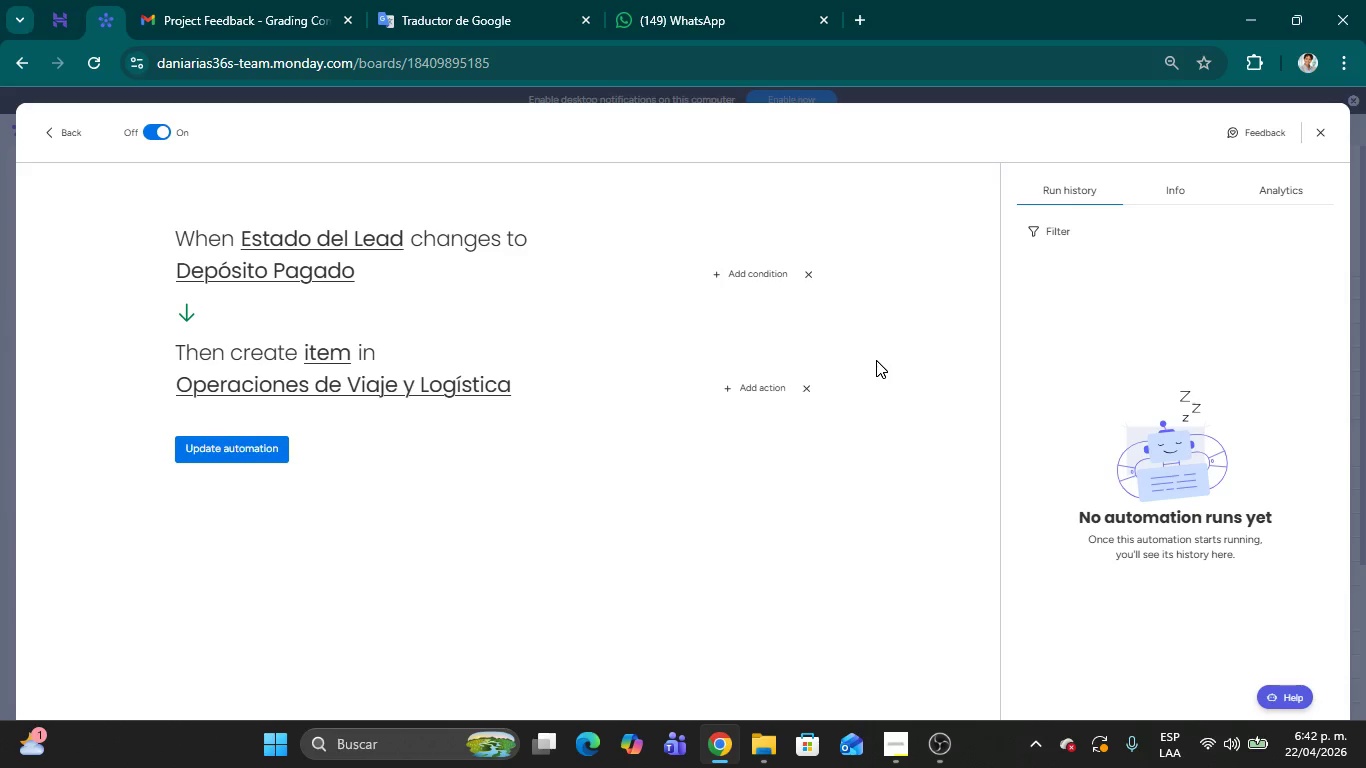 
left_click([1329, 127])
 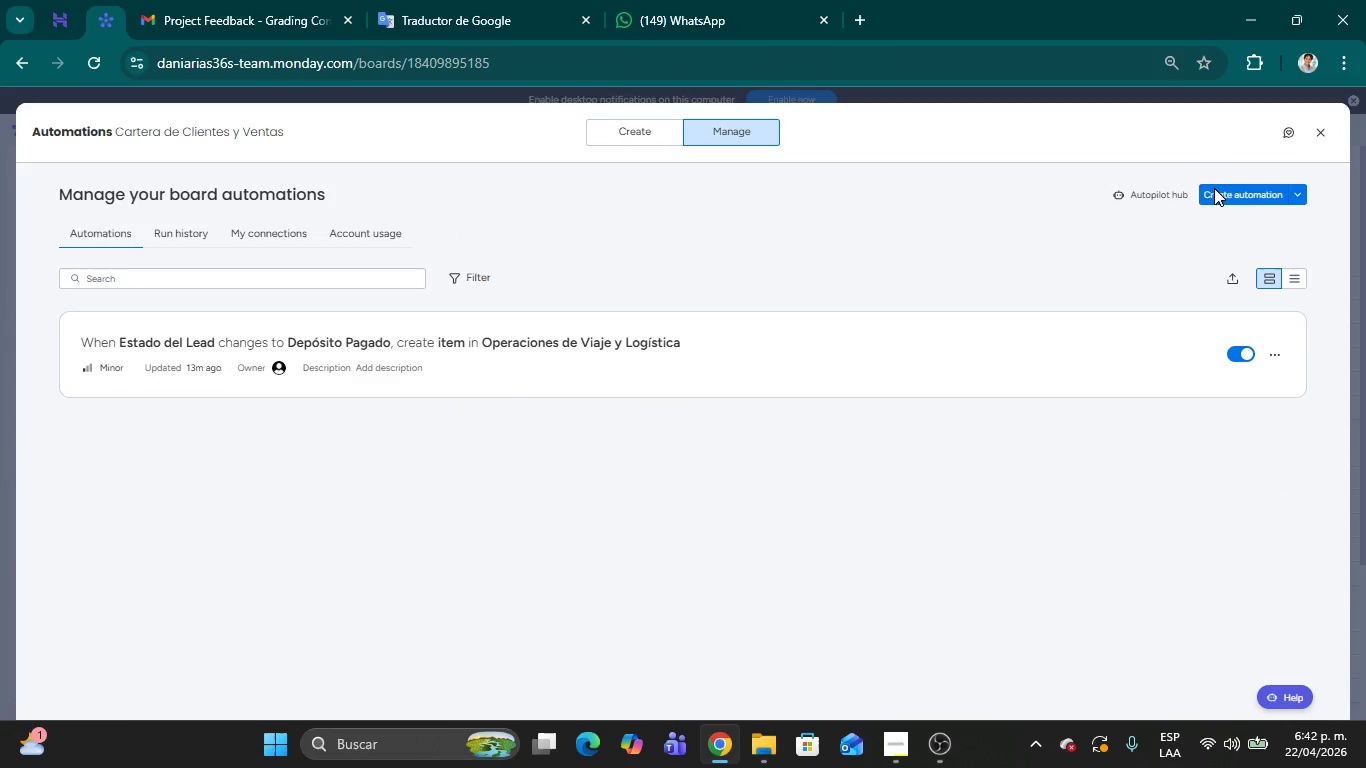 
left_click([1214, 189])
 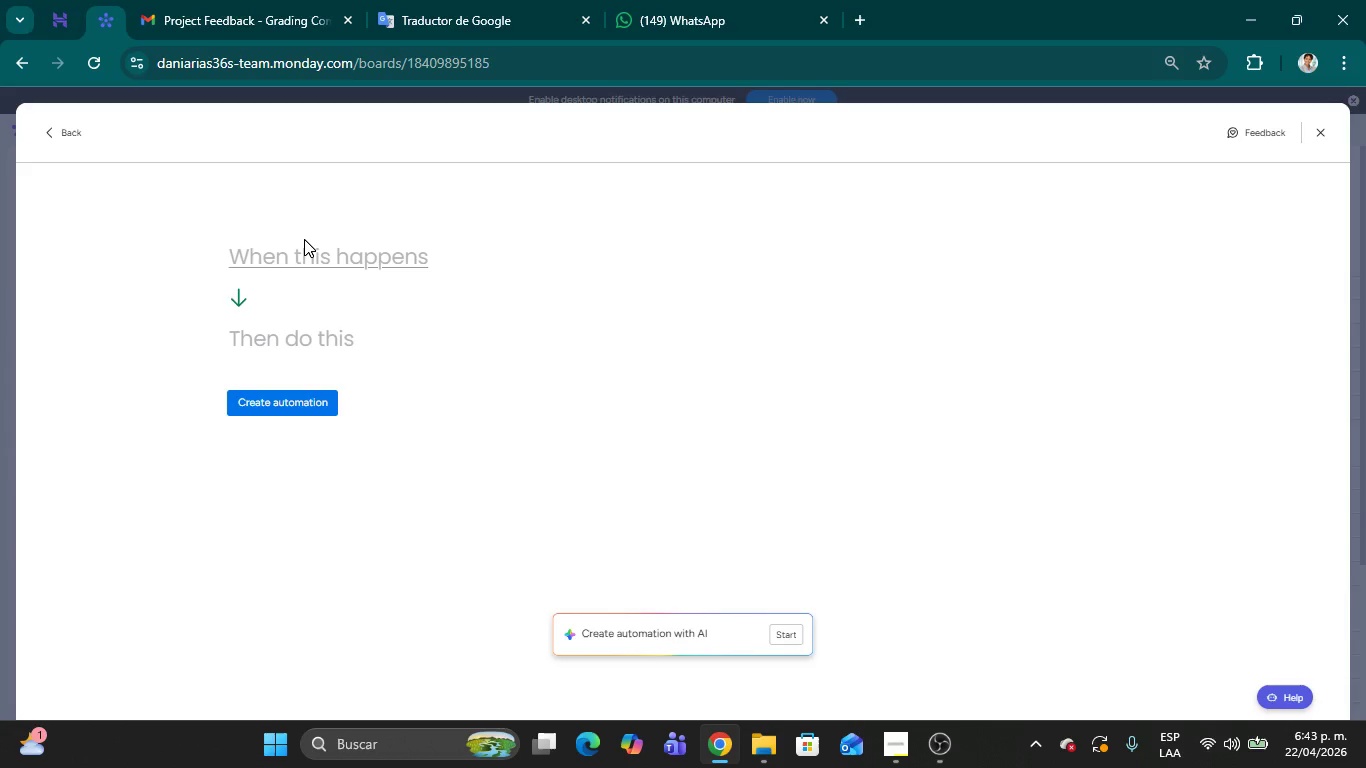 
wait(16.45)
 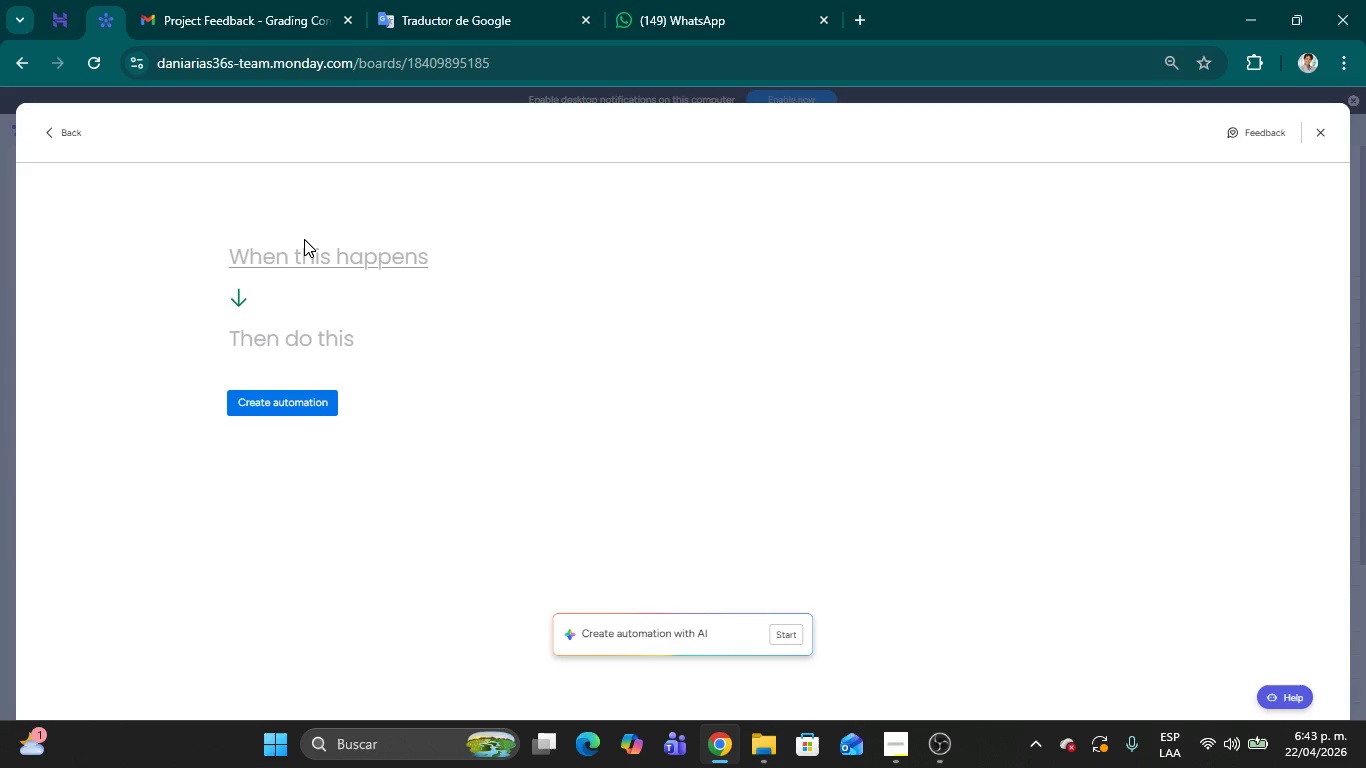 
left_click([304, 254])
 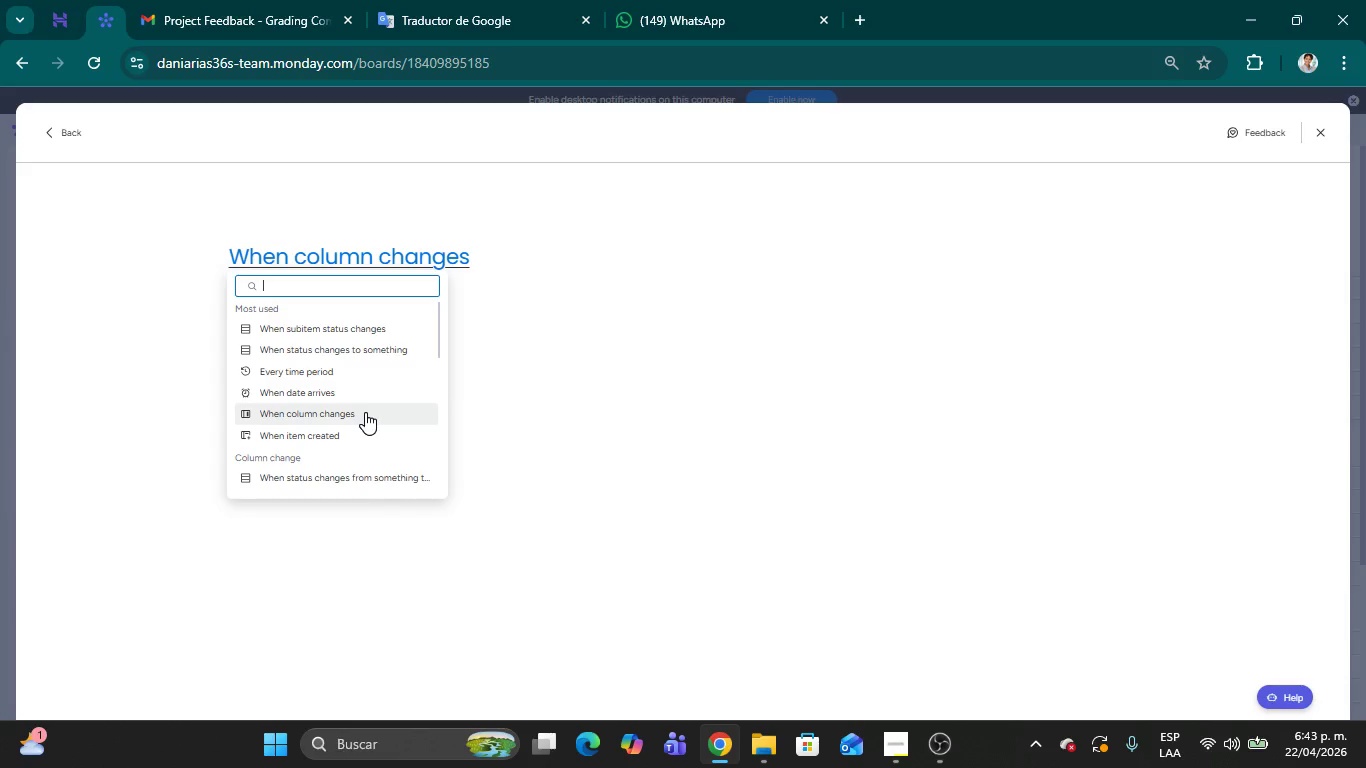 
wait(36.12)
 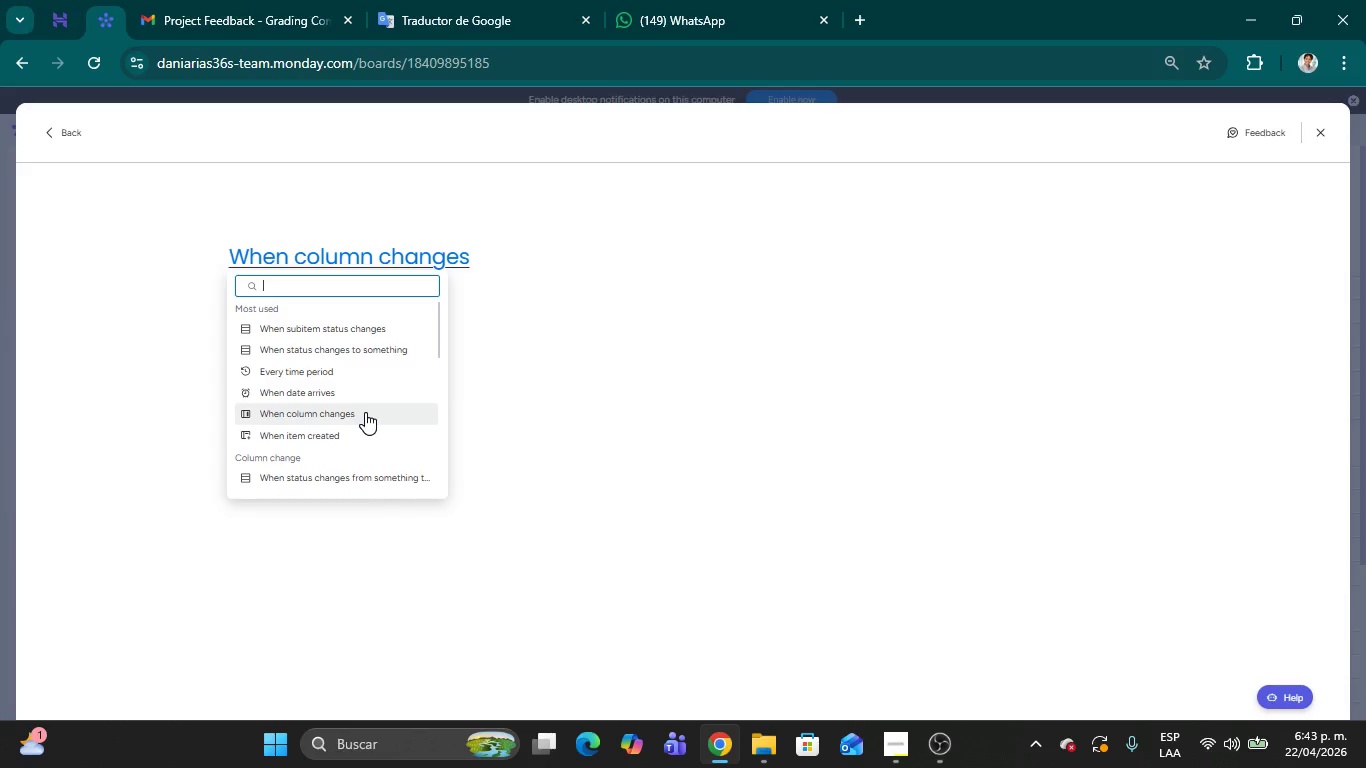 
left_click([291, 371])
 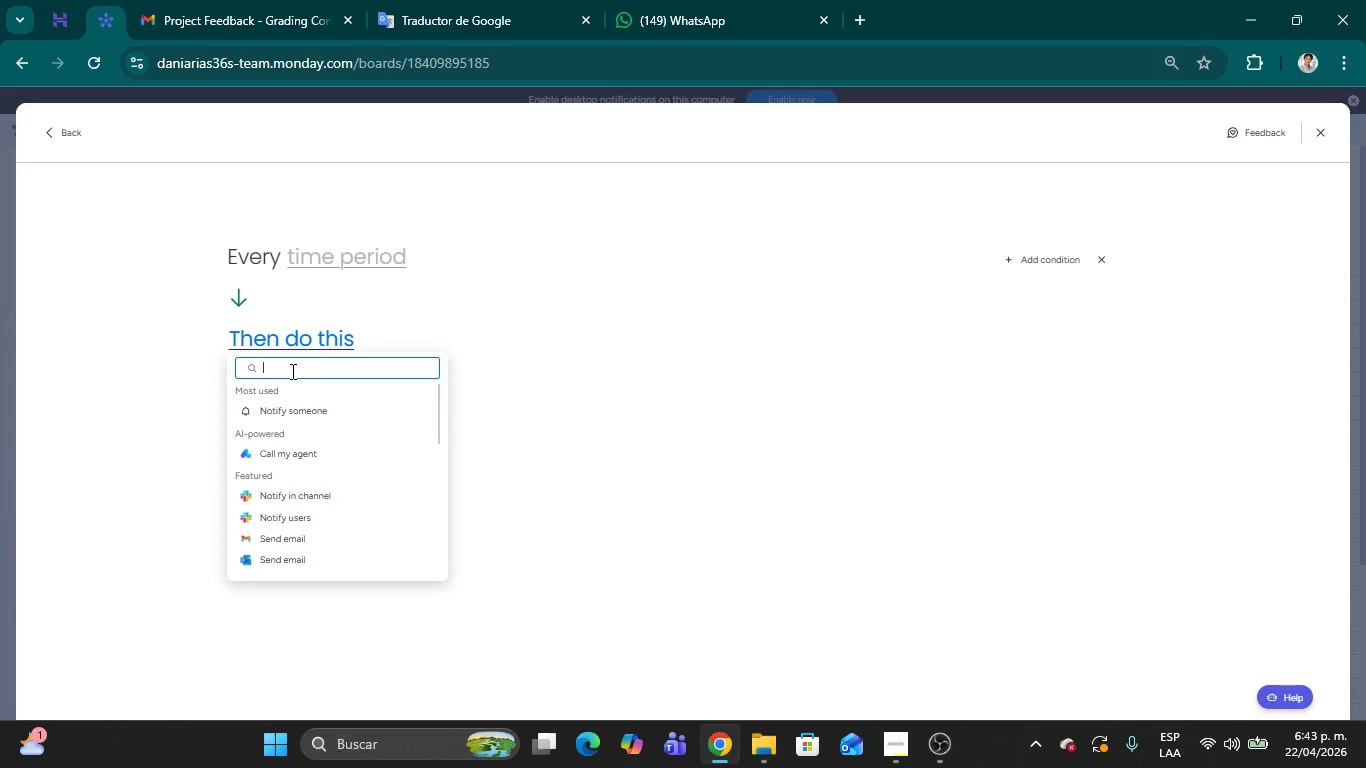 
wait(6.33)
 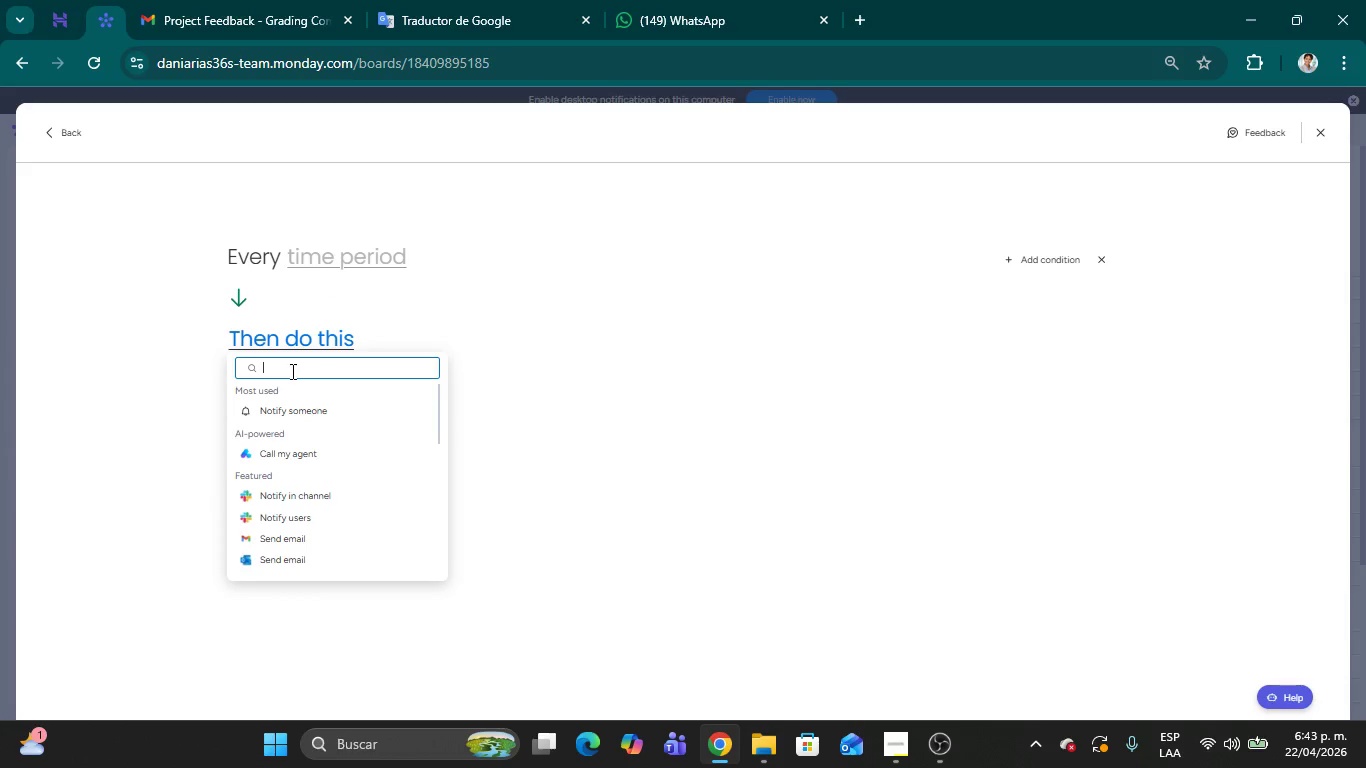 
left_click([316, 253])
 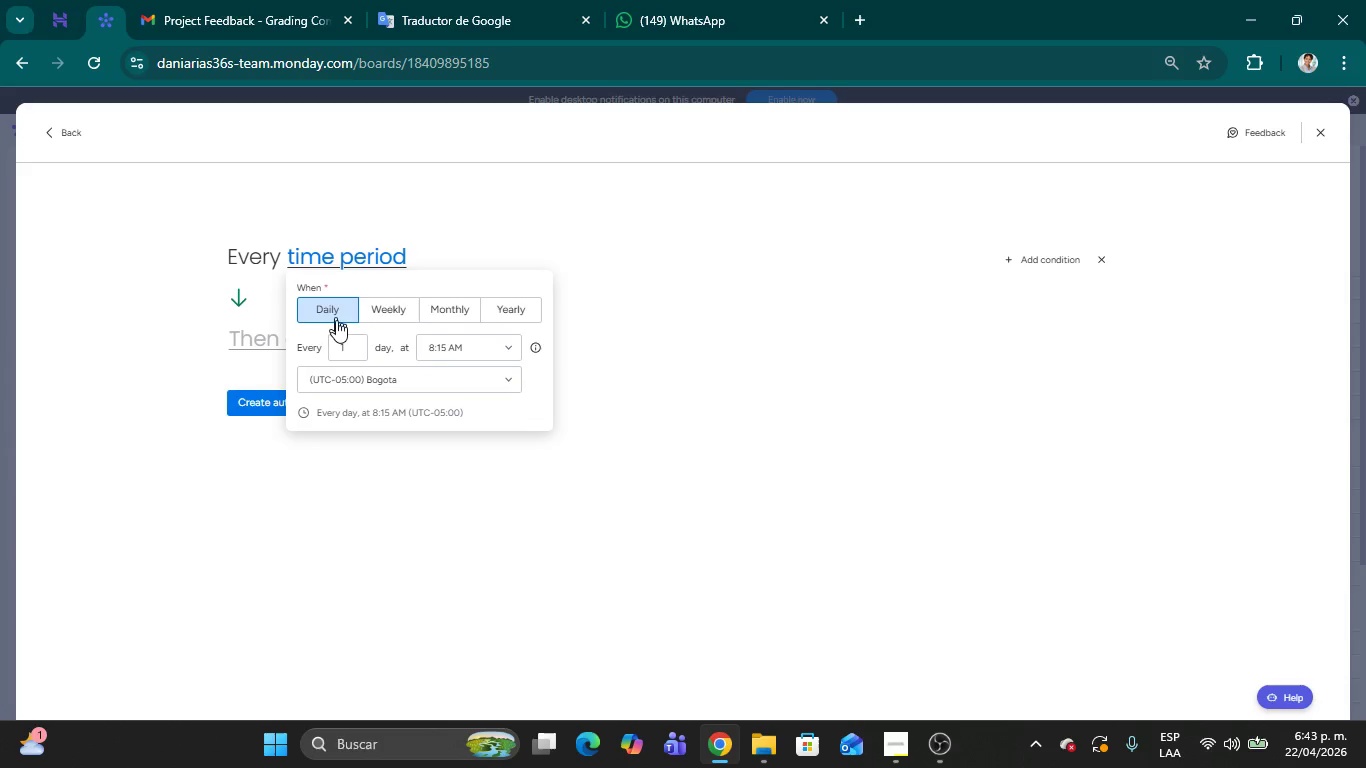 
left_click([343, 349])
 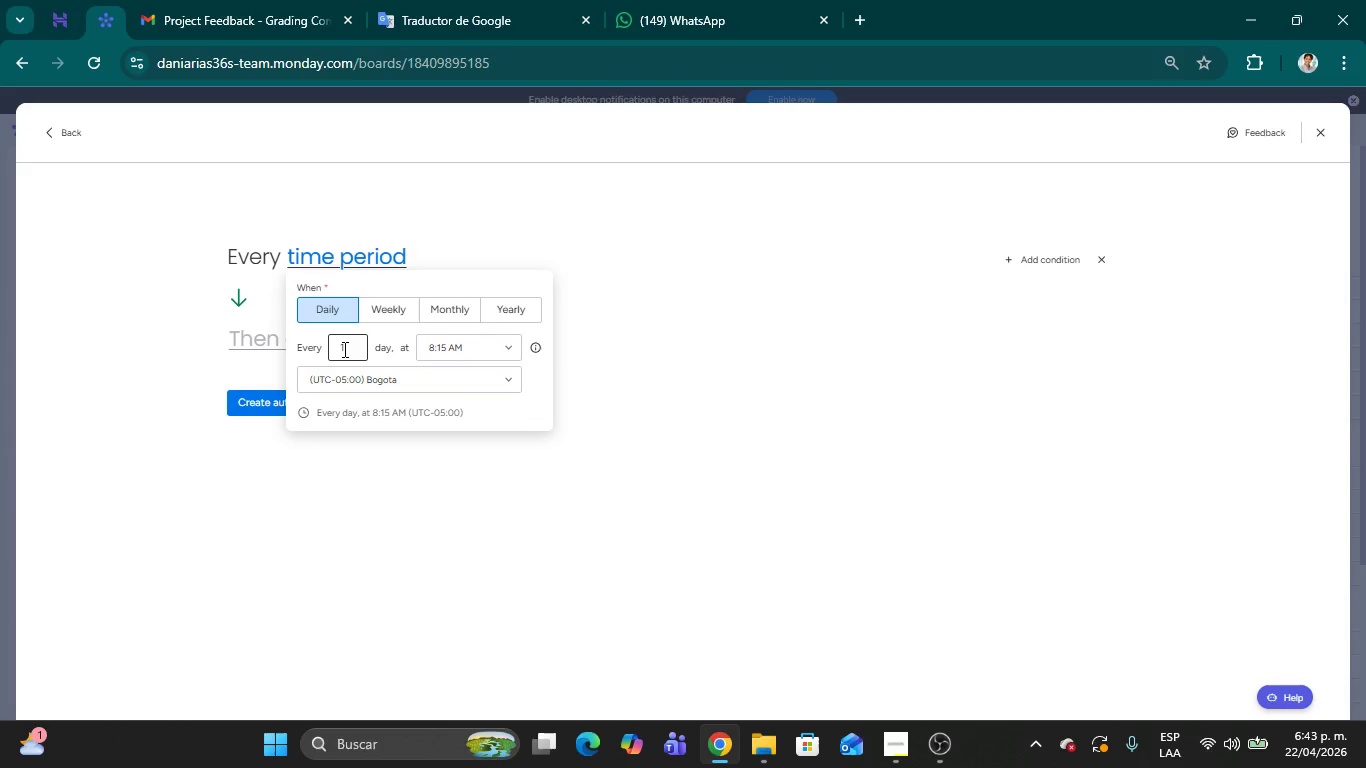 
key(Backspace)
 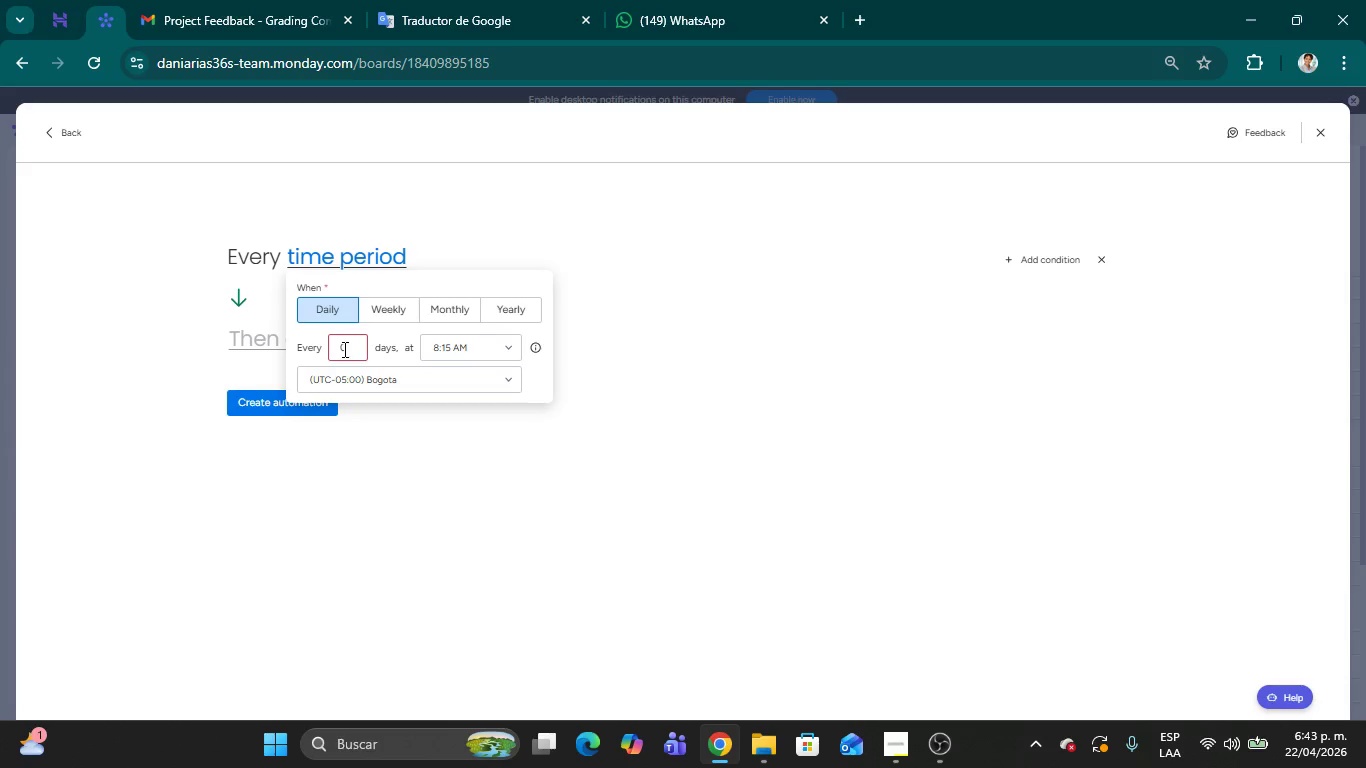 
key(5)
 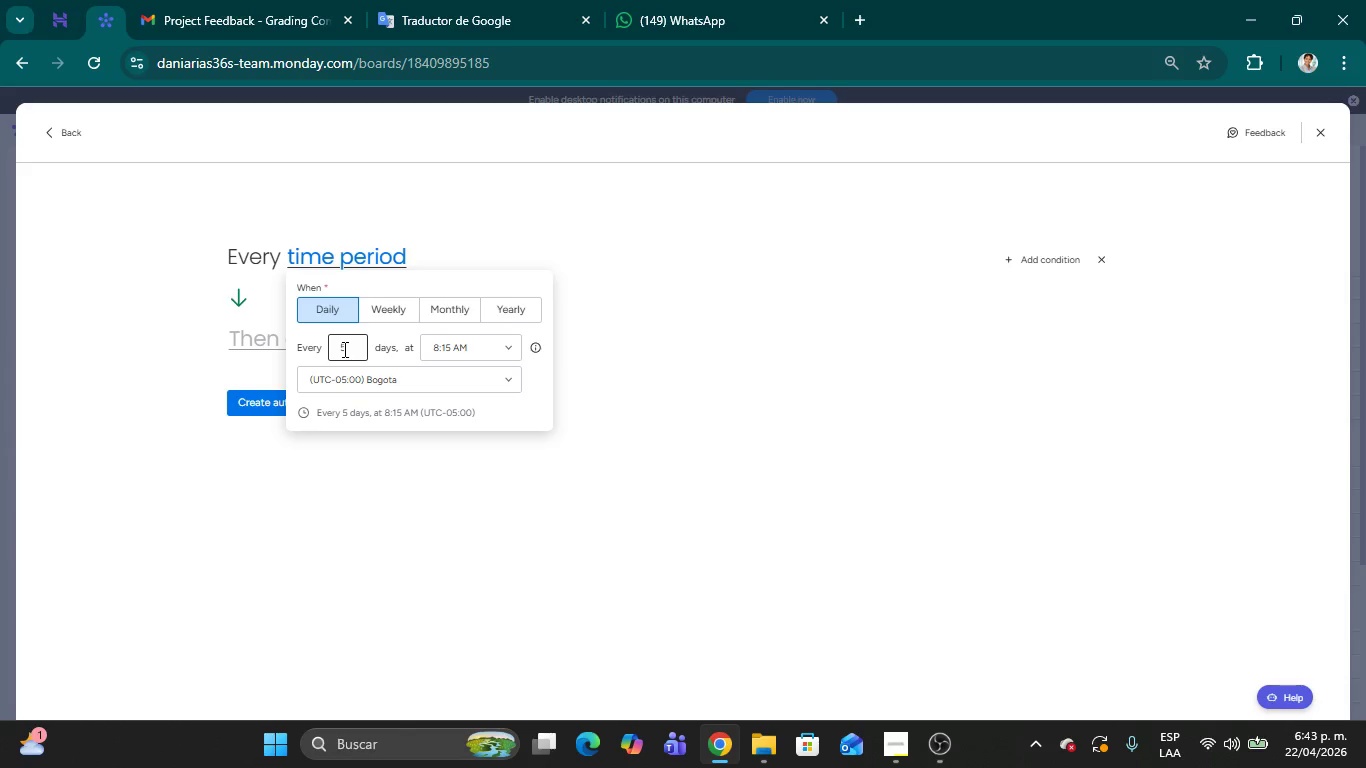 
wait(8.08)
 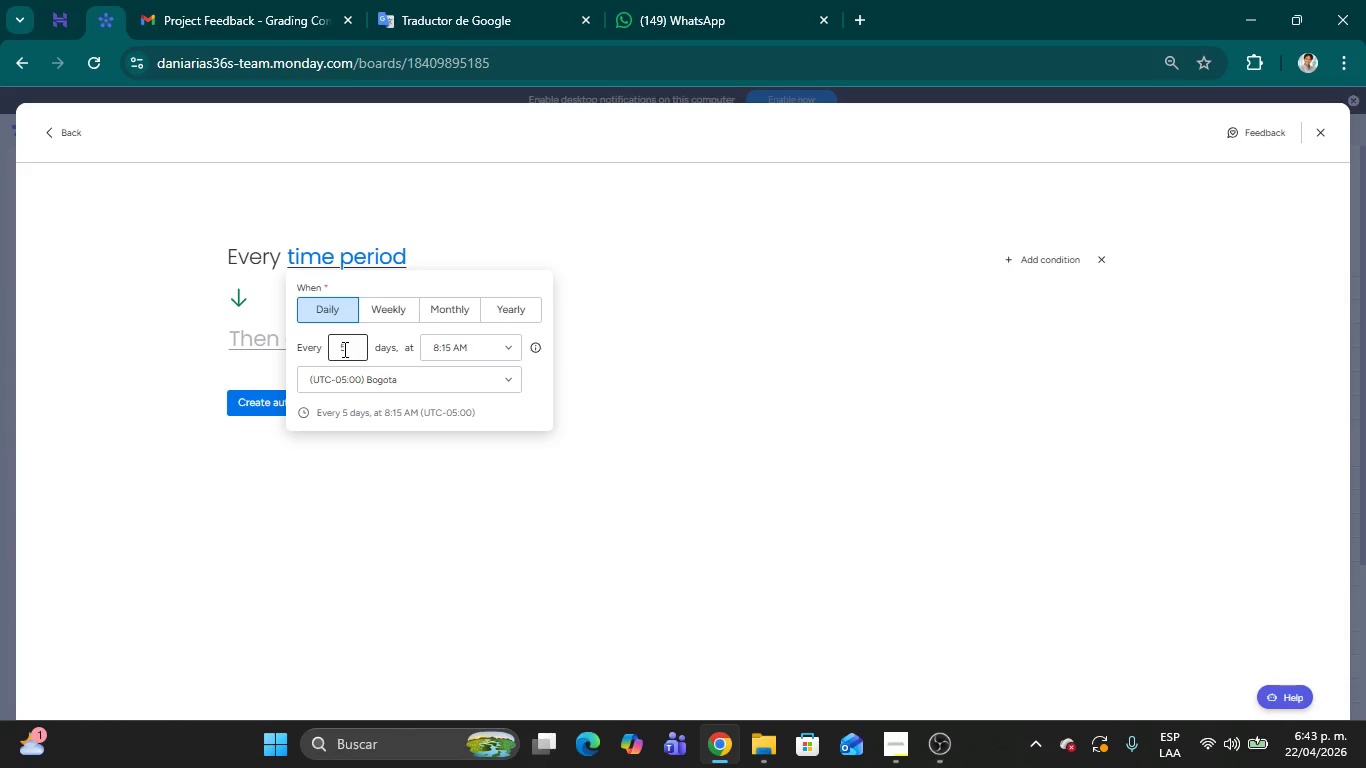 
left_click_drag(start_coordinate=[377, 347], to_coordinate=[396, 349])
 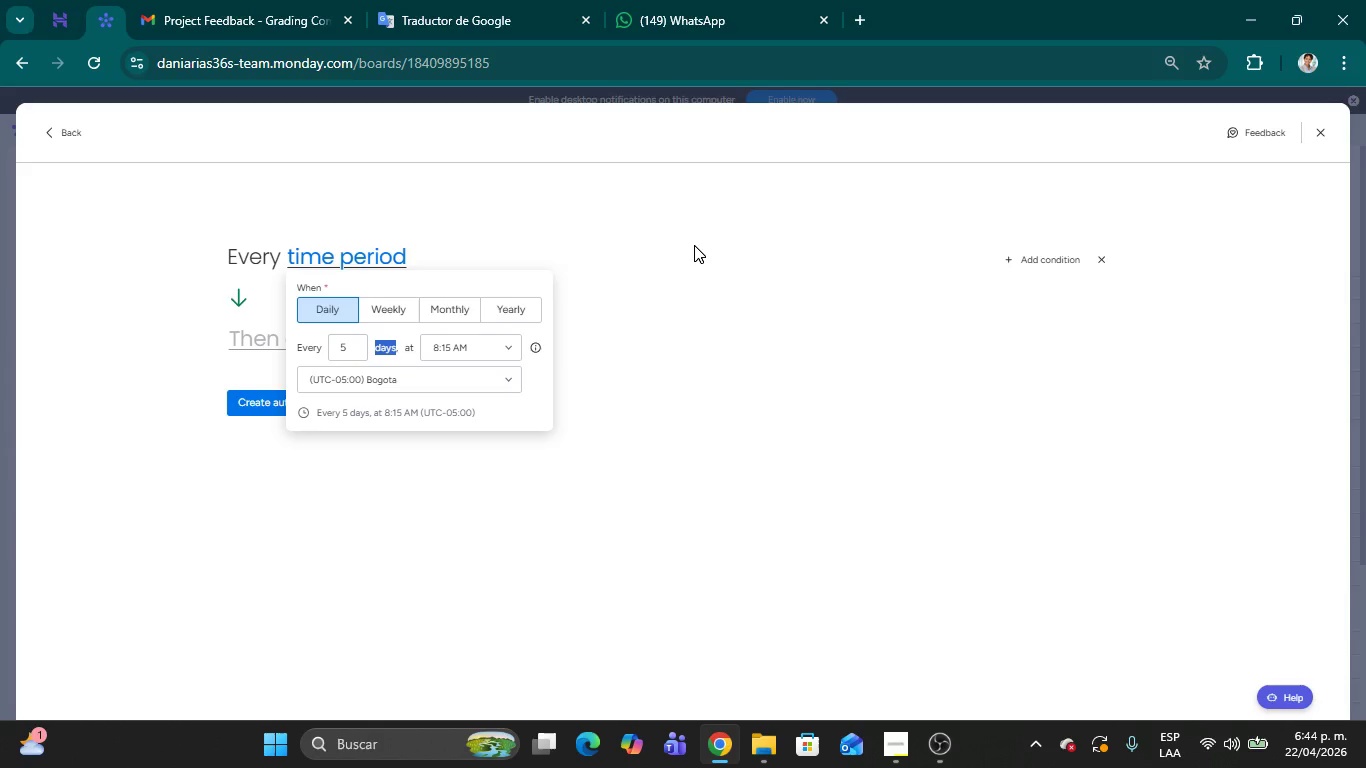 
wait(6.92)
 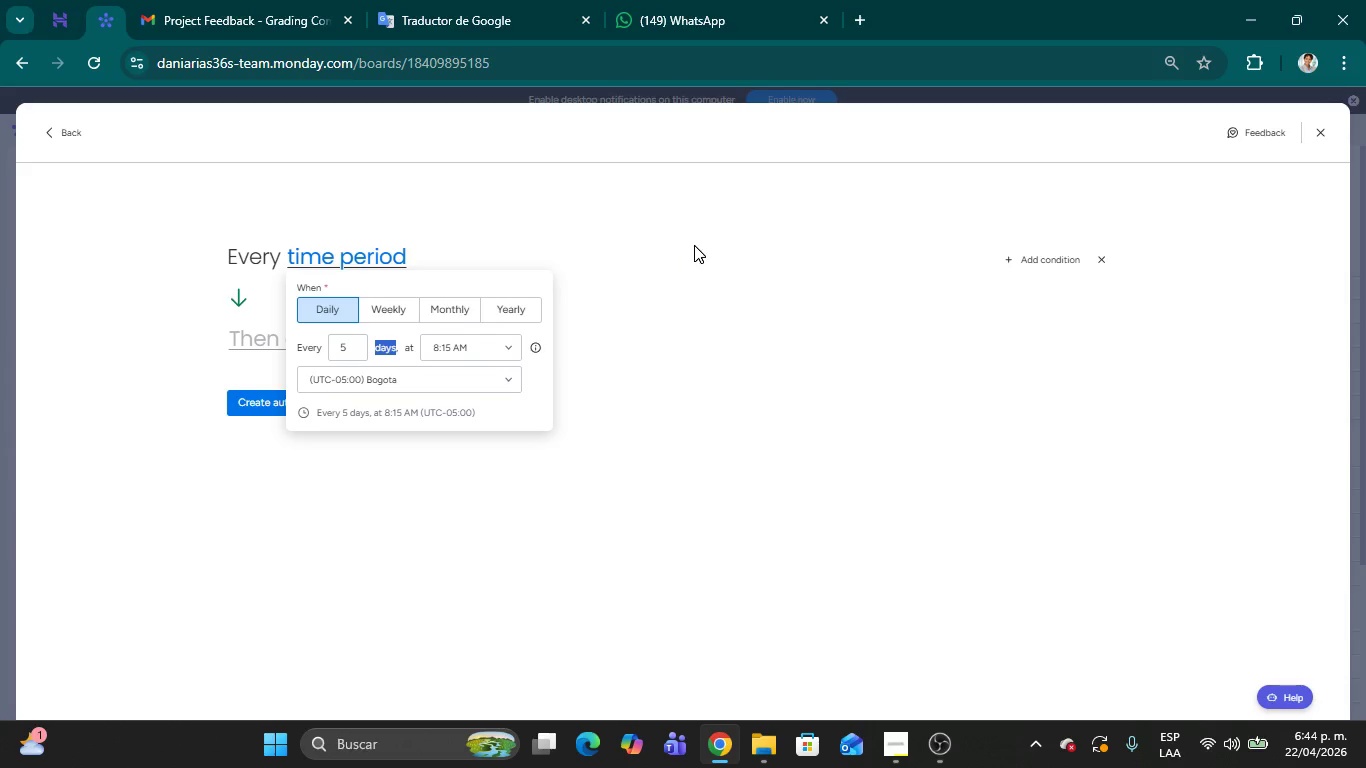 
left_click([1074, 269])
 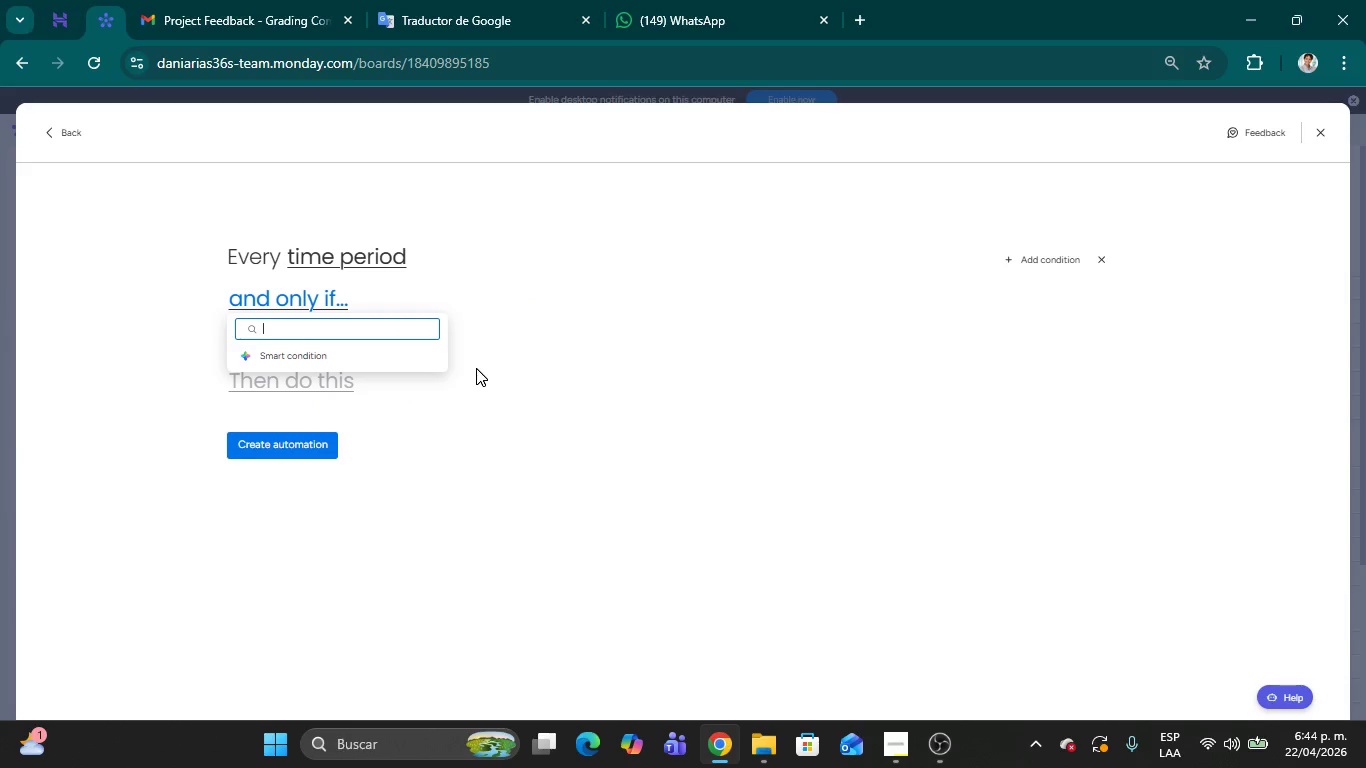 
wait(7.74)
 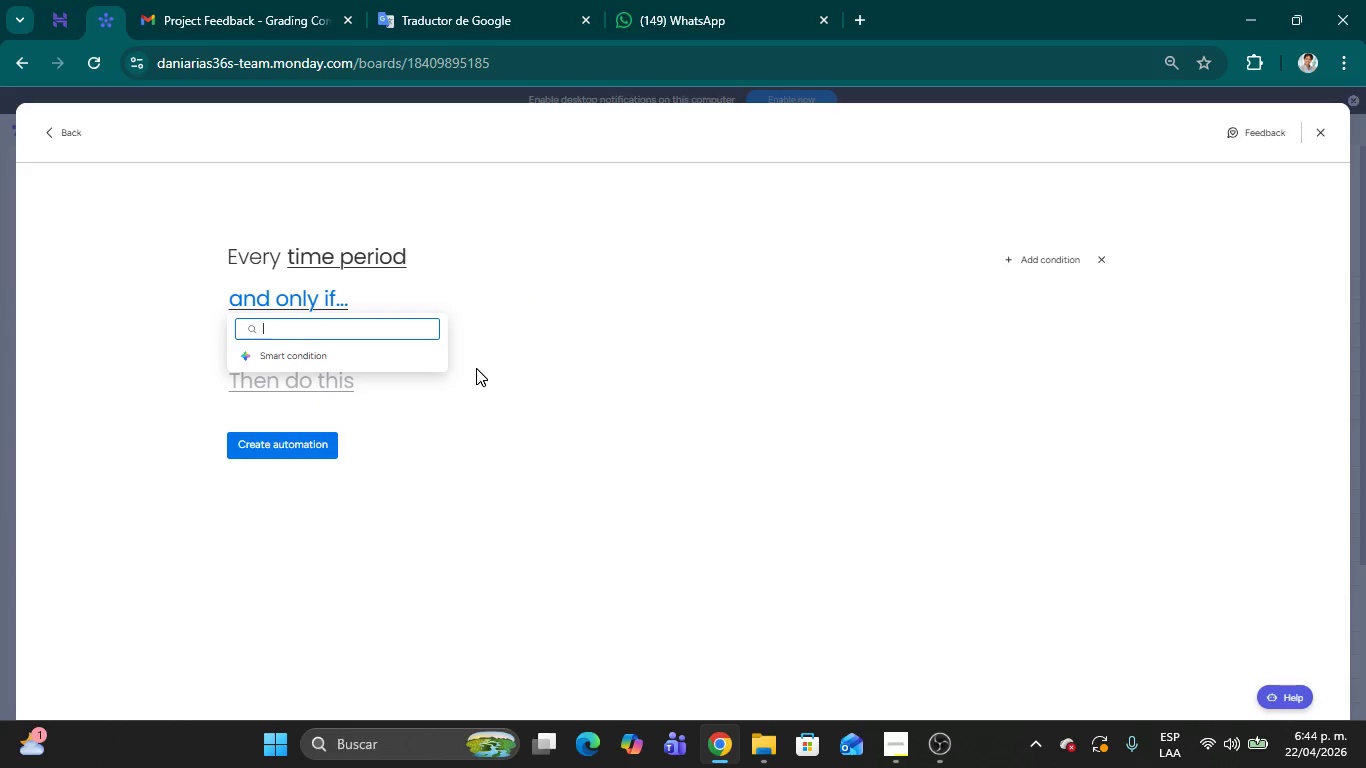 
type(statys)
 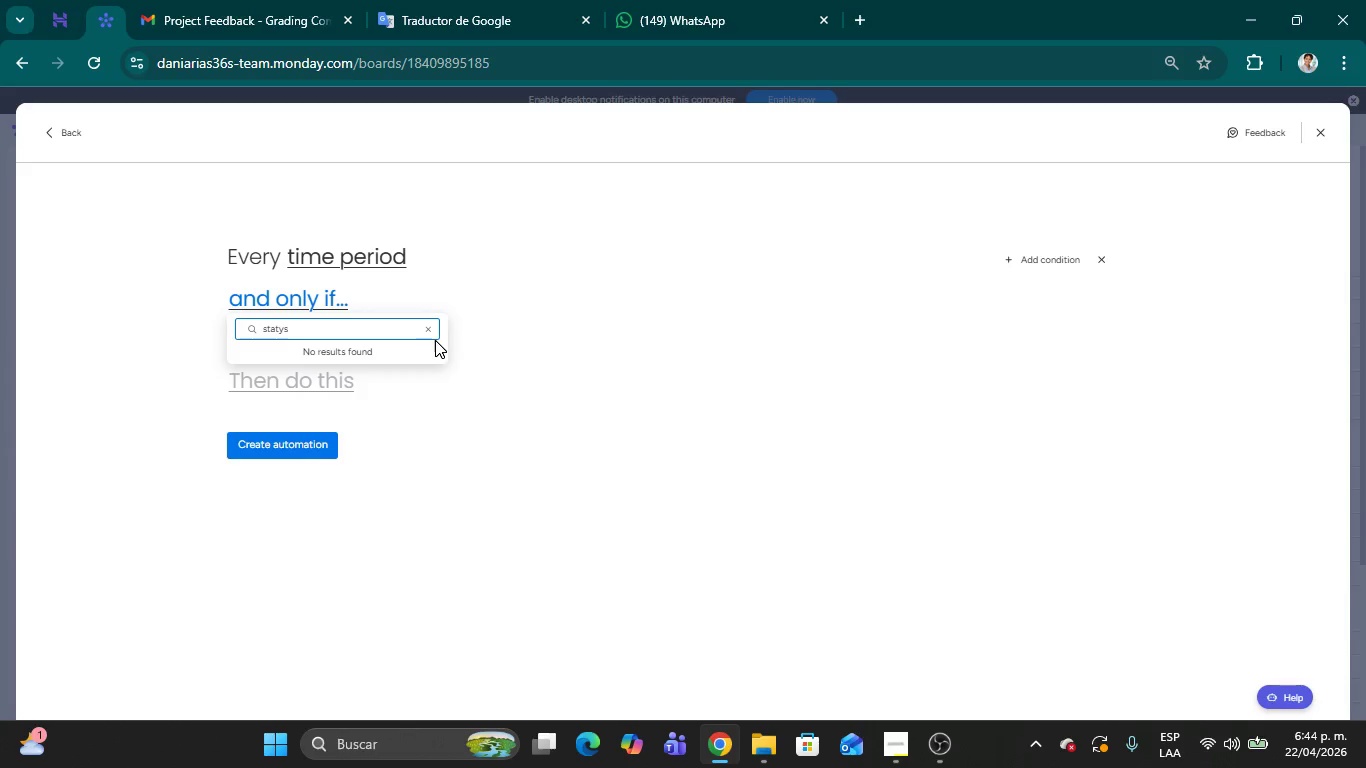 
key(Backspace)
 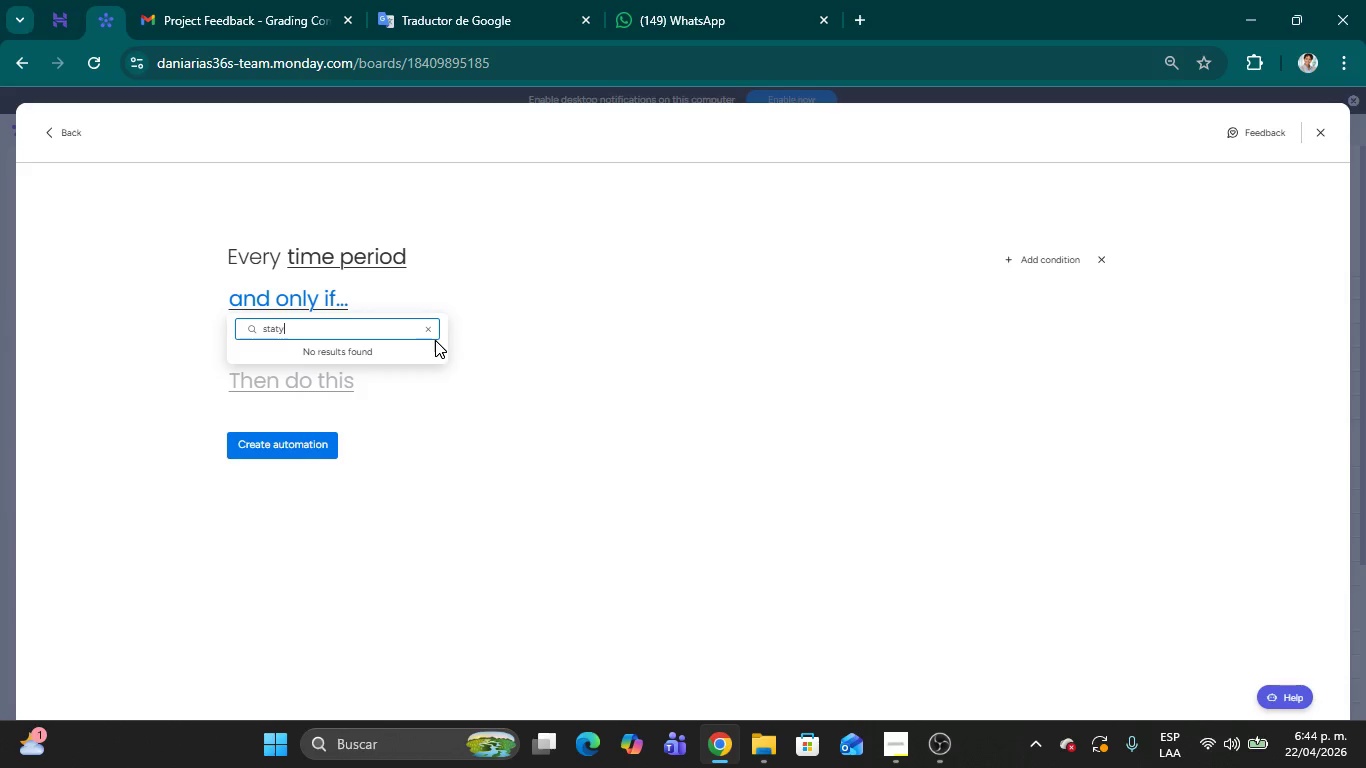 
key(Backspace)
 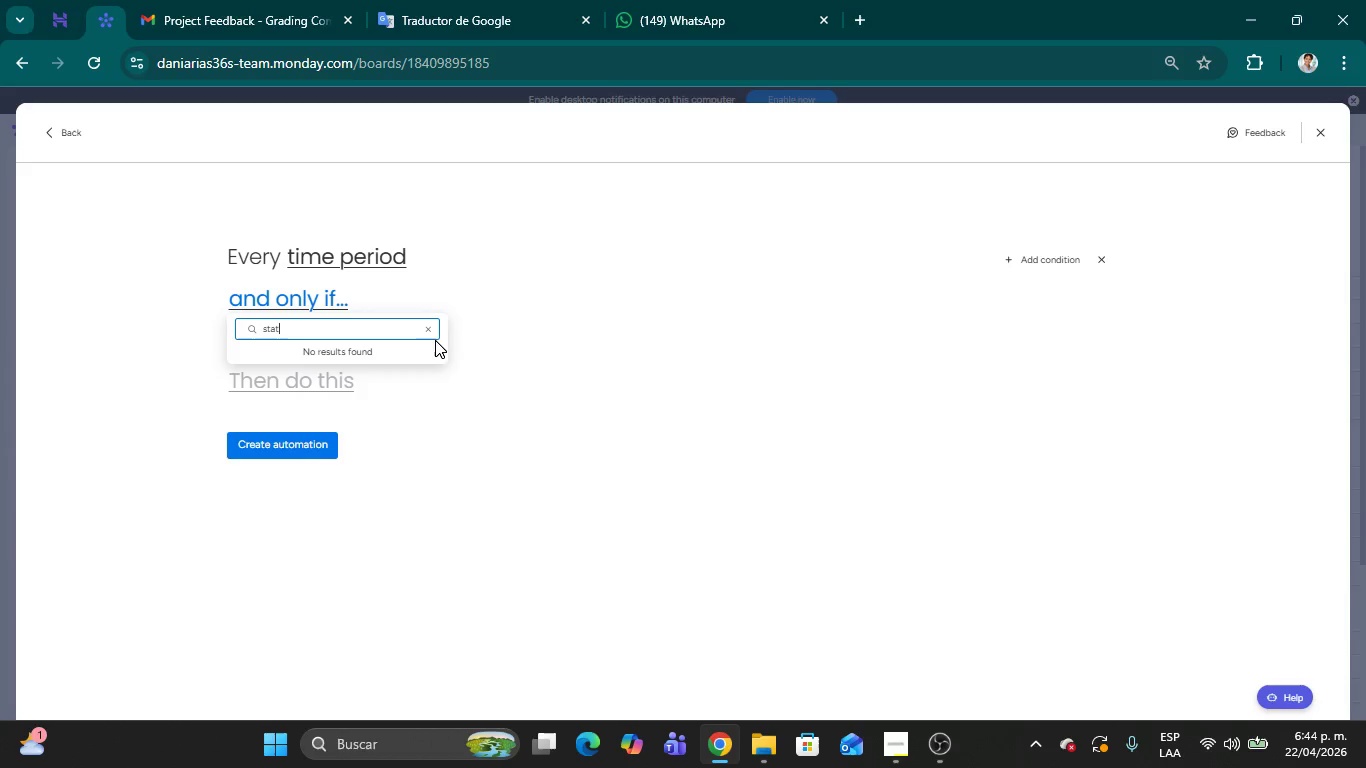 
key(Backspace)
 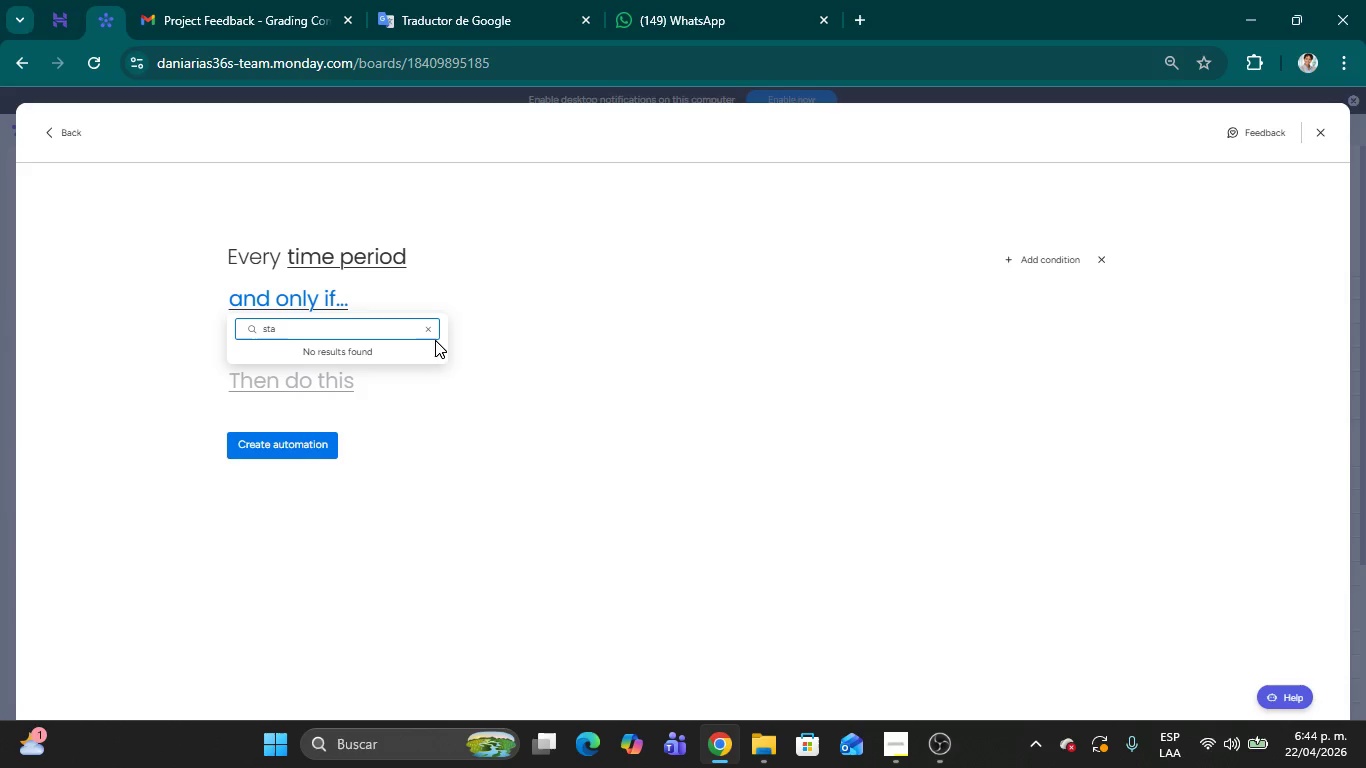 
wait(12.12)
 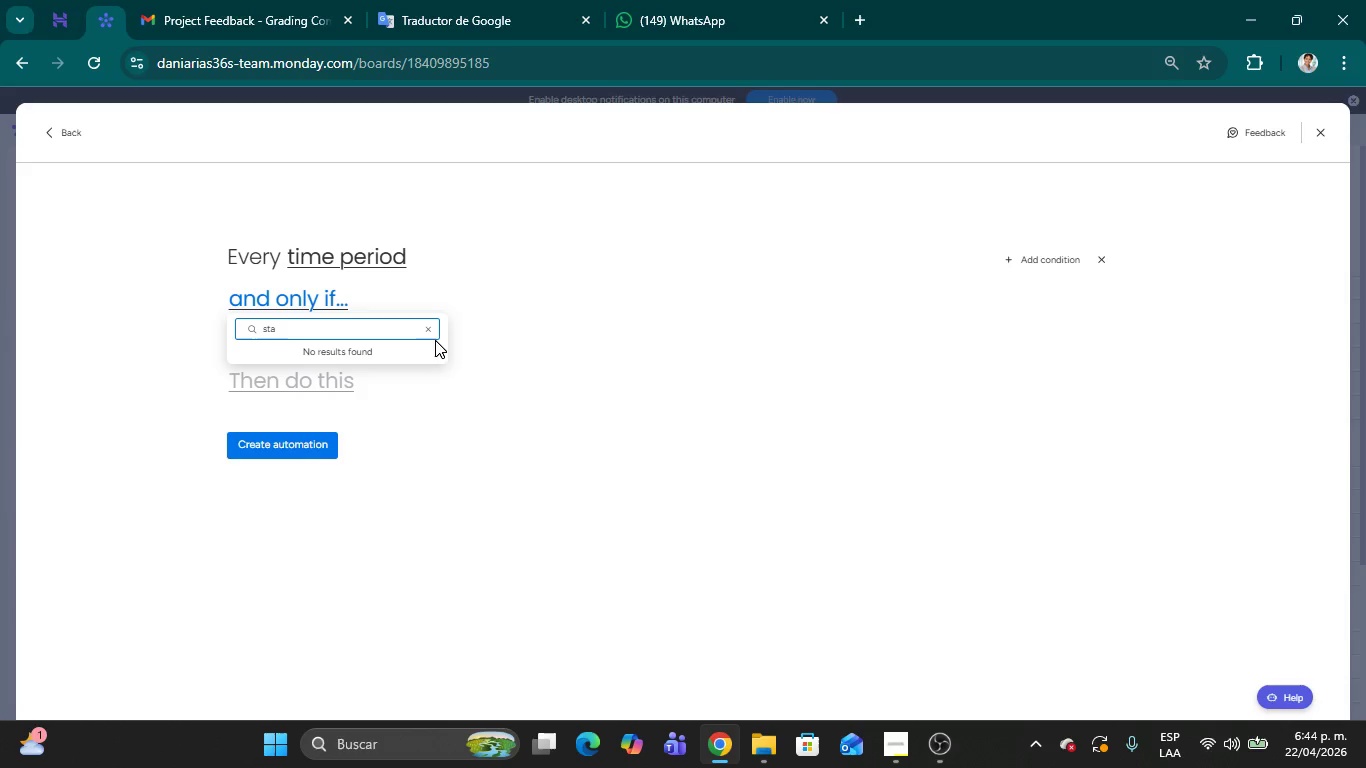 
left_click([294, 384])
 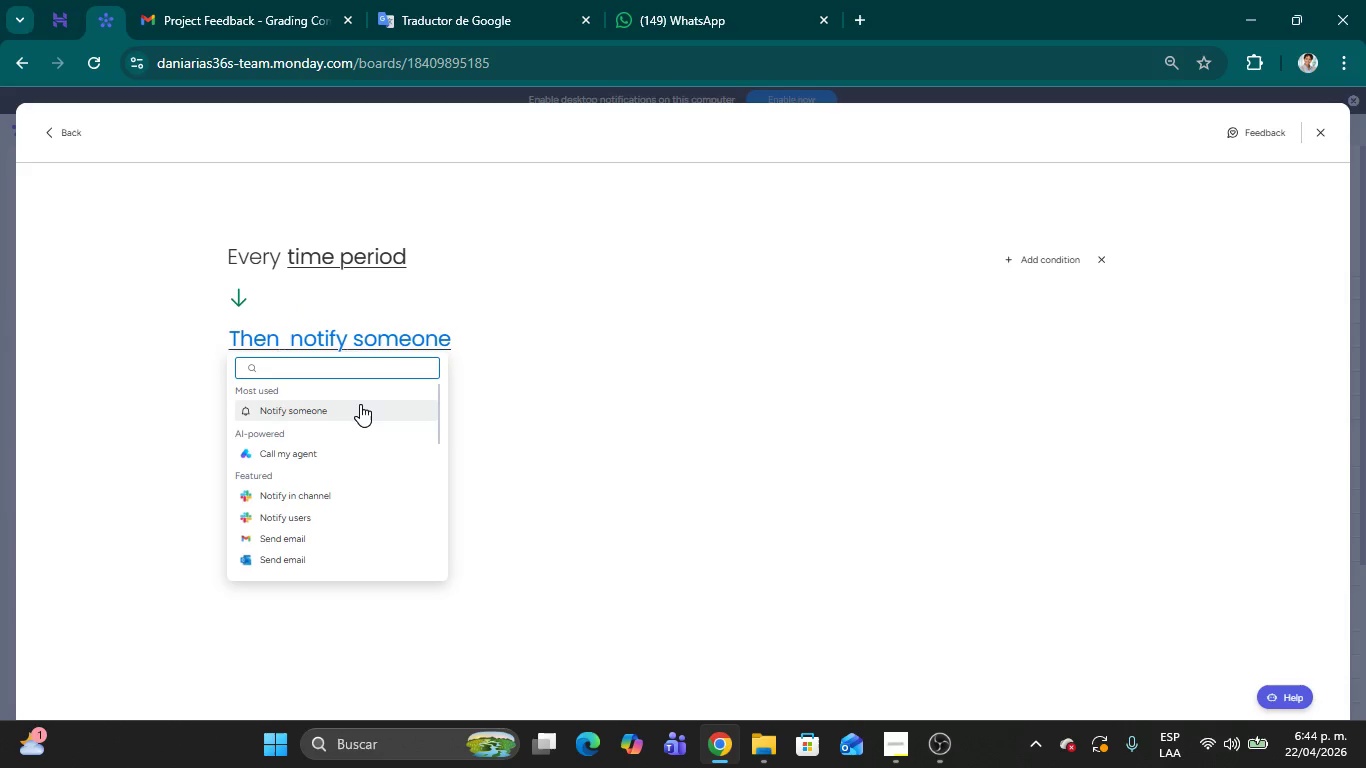 
left_click([539, 286])
 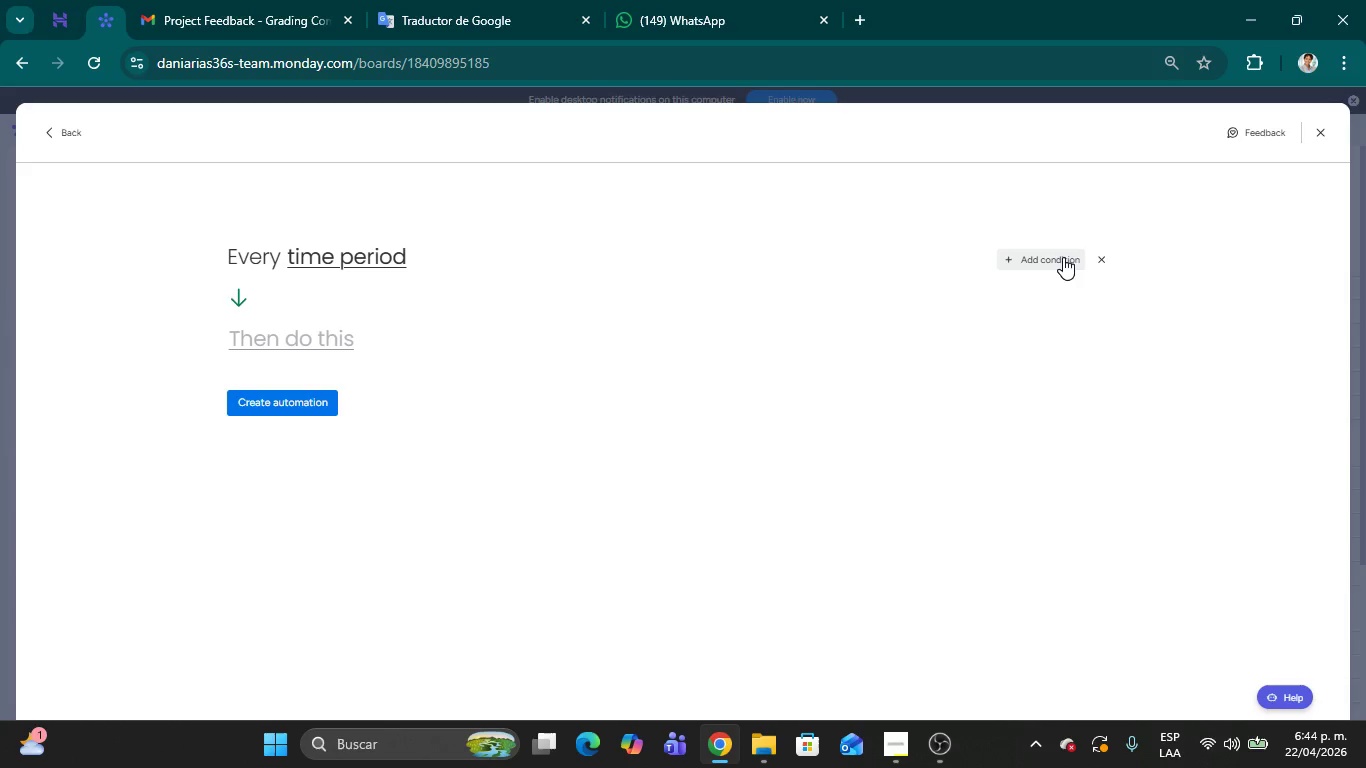 
left_click([1060, 257])
 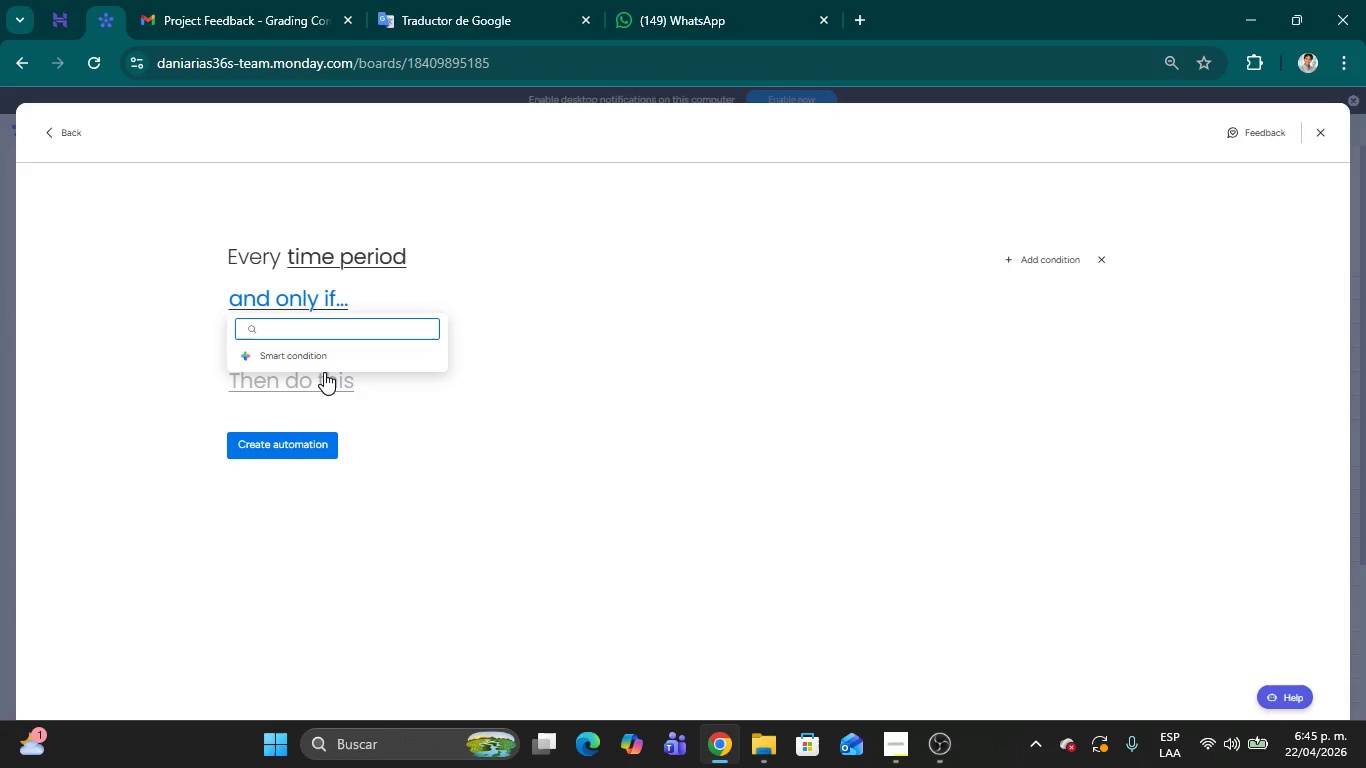 
wait(37.05)
 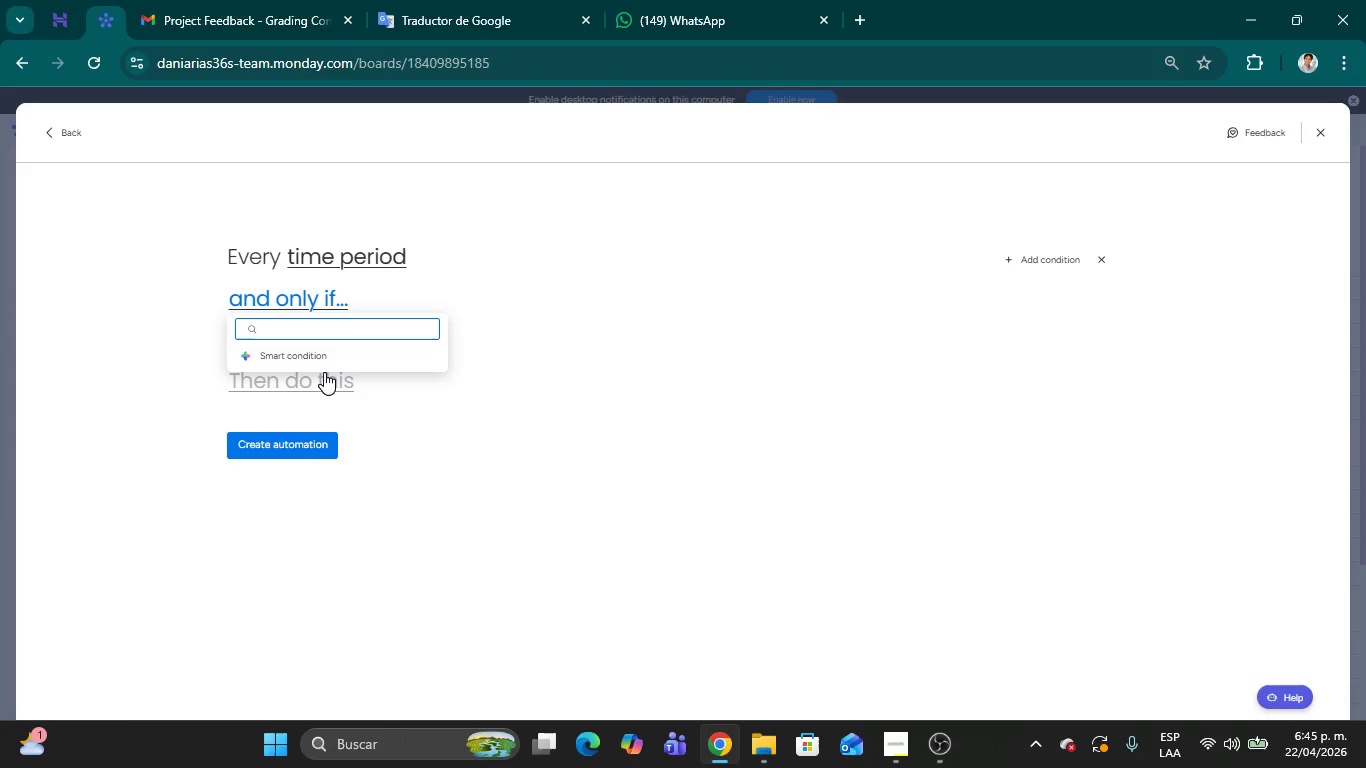 
left_click([1109, 253])
 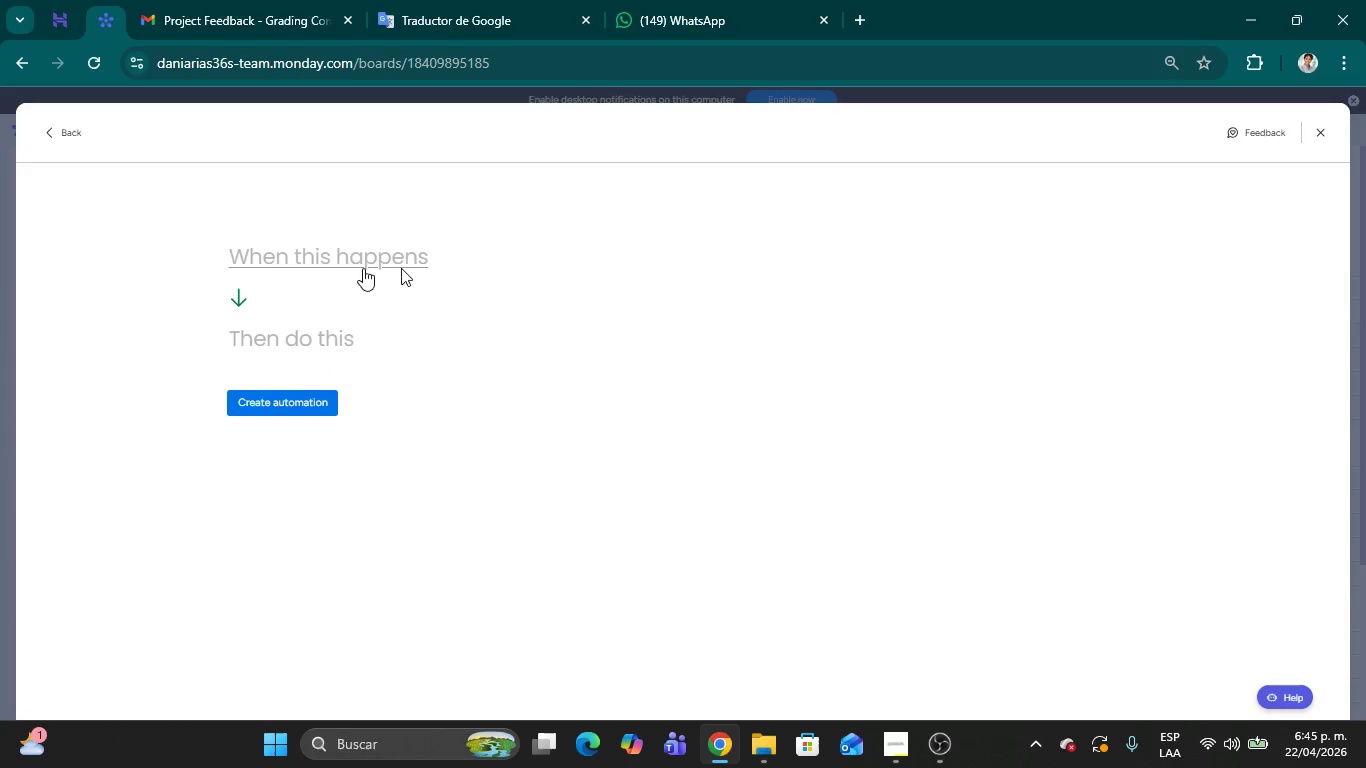 
left_click([284, 260])
 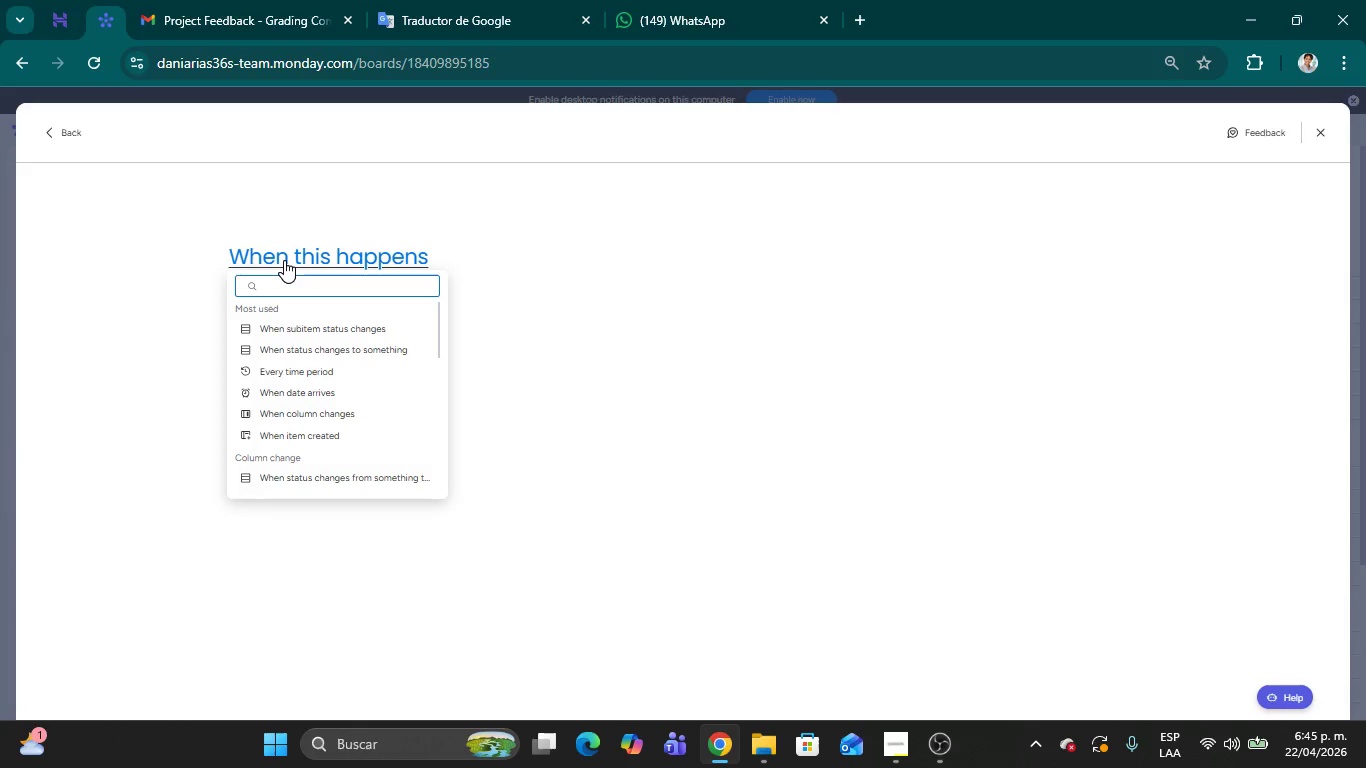 
type(when )
 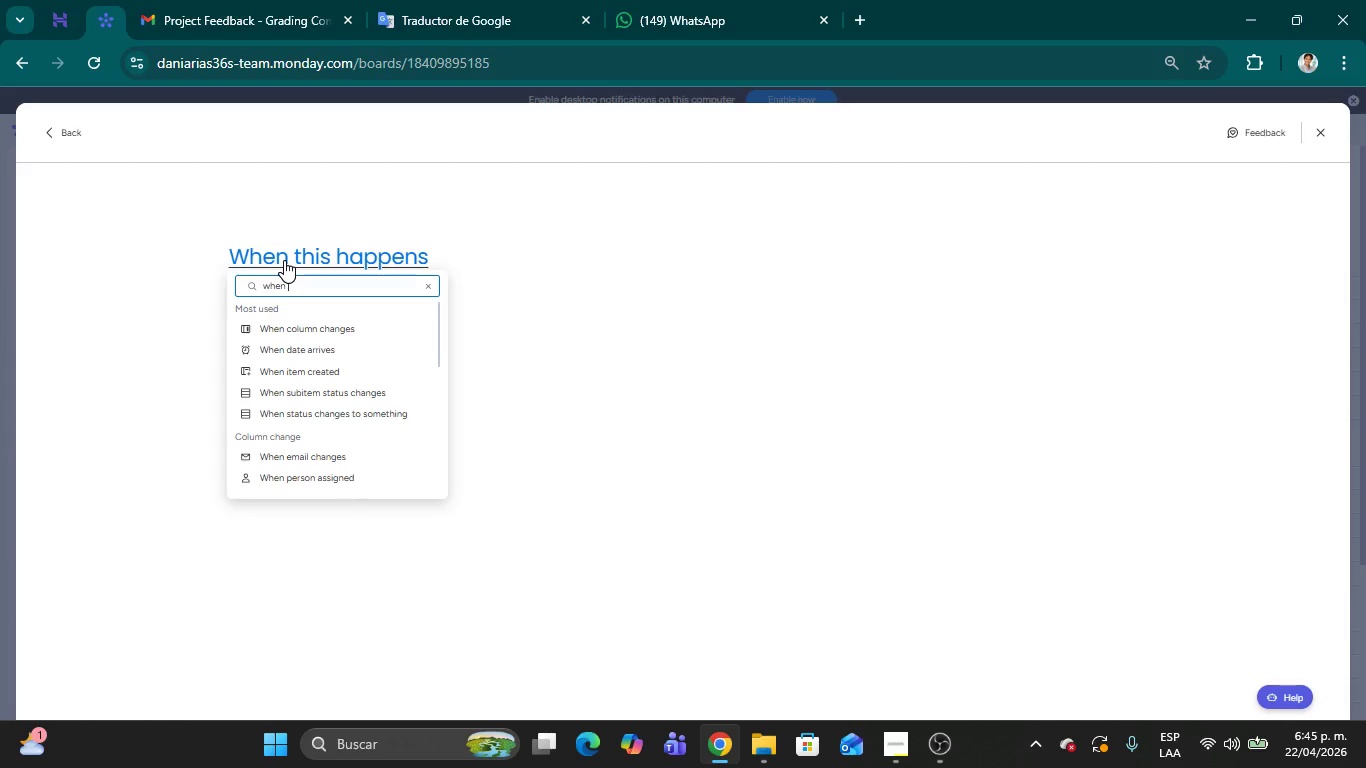 
type(do)
 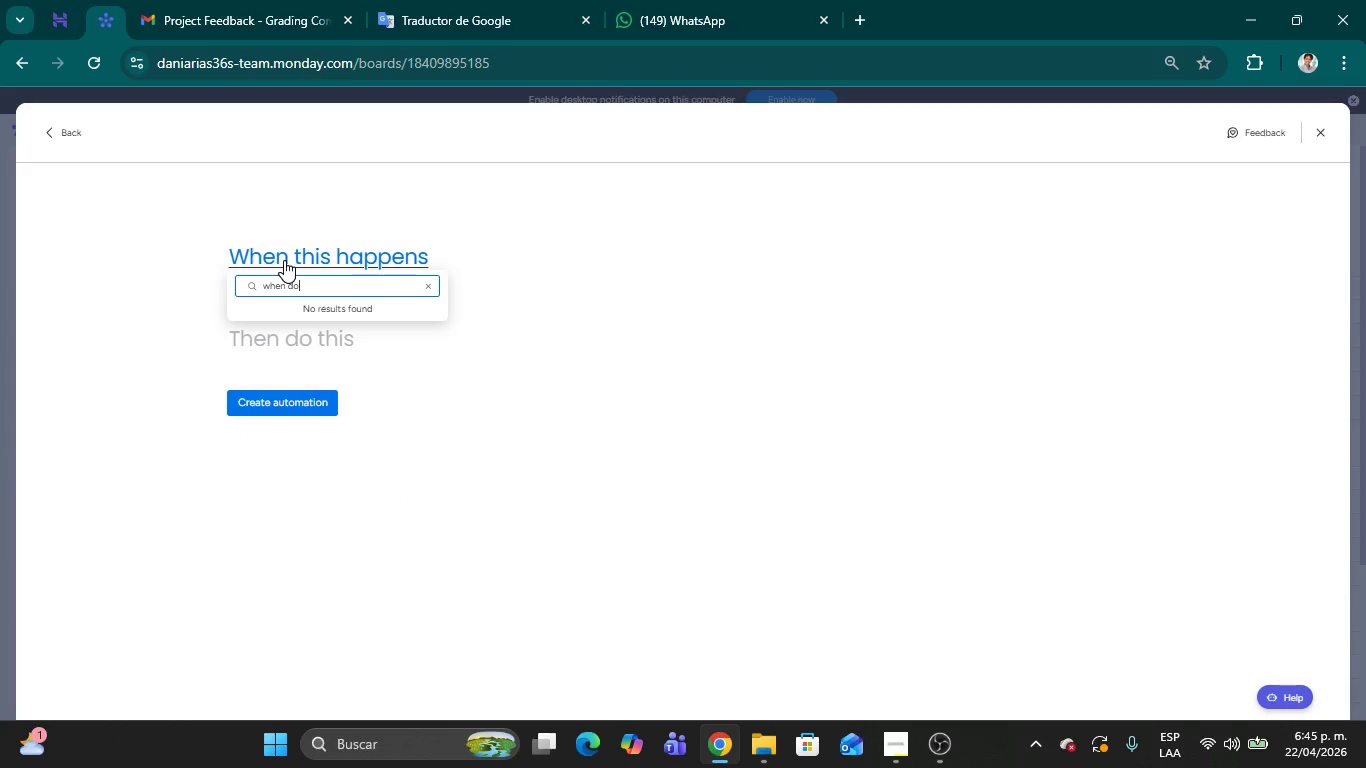 
key(Backspace)
key(Backspace)
type(status do)
 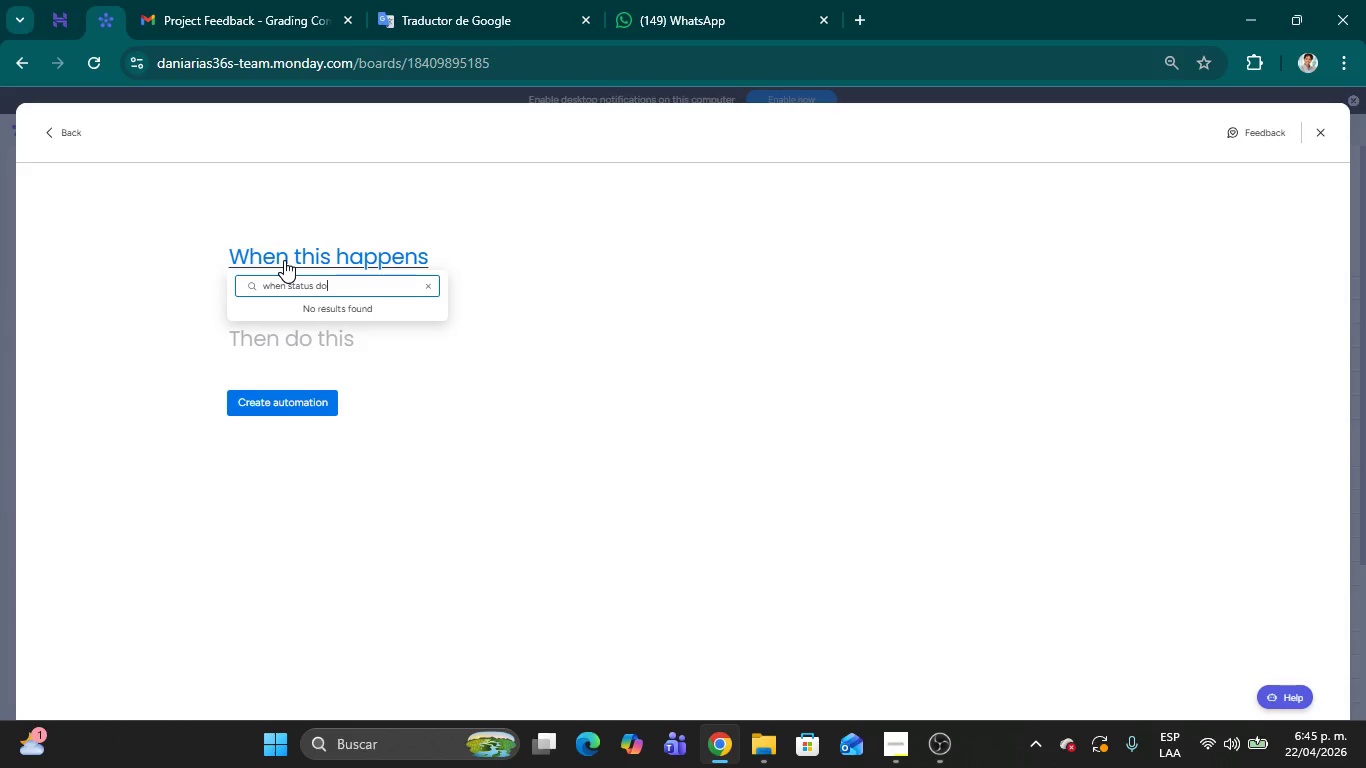 
key(Backspace)
 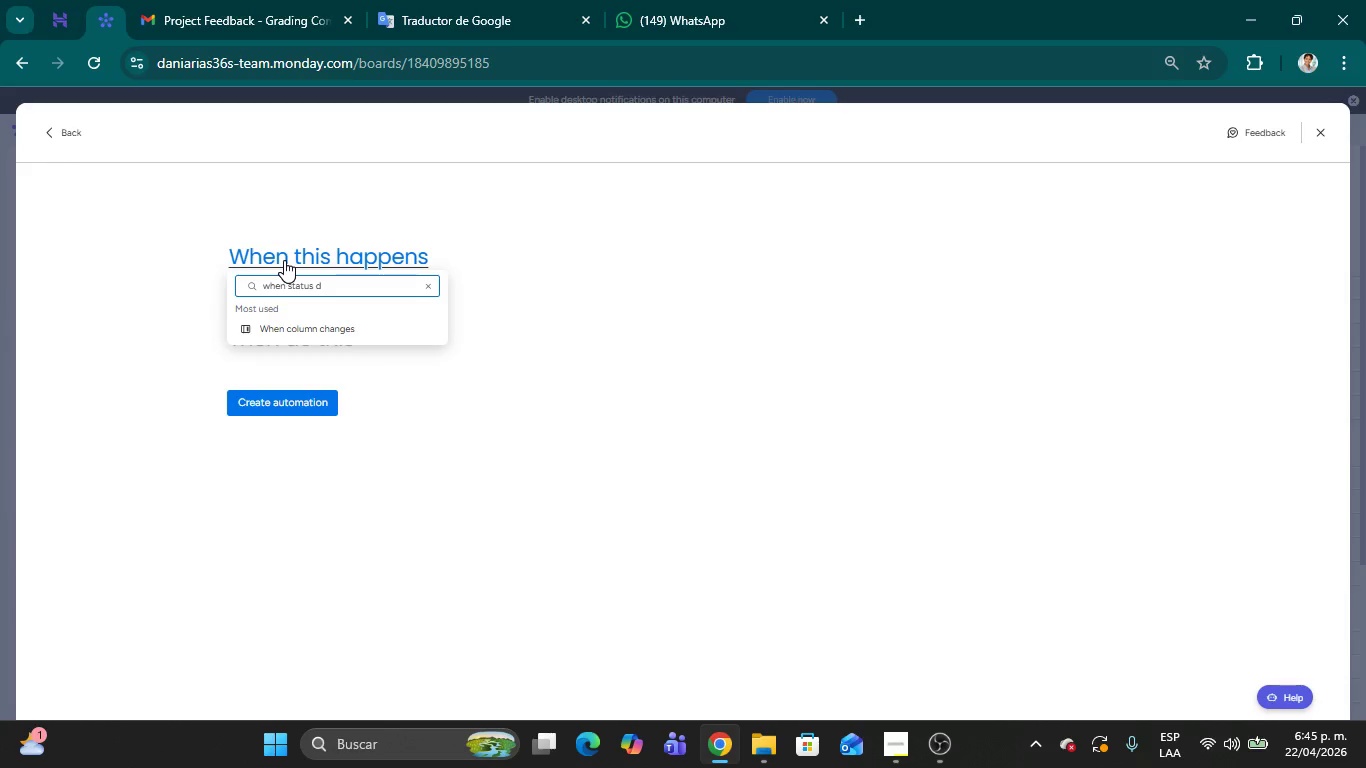 
wait(21.27)
 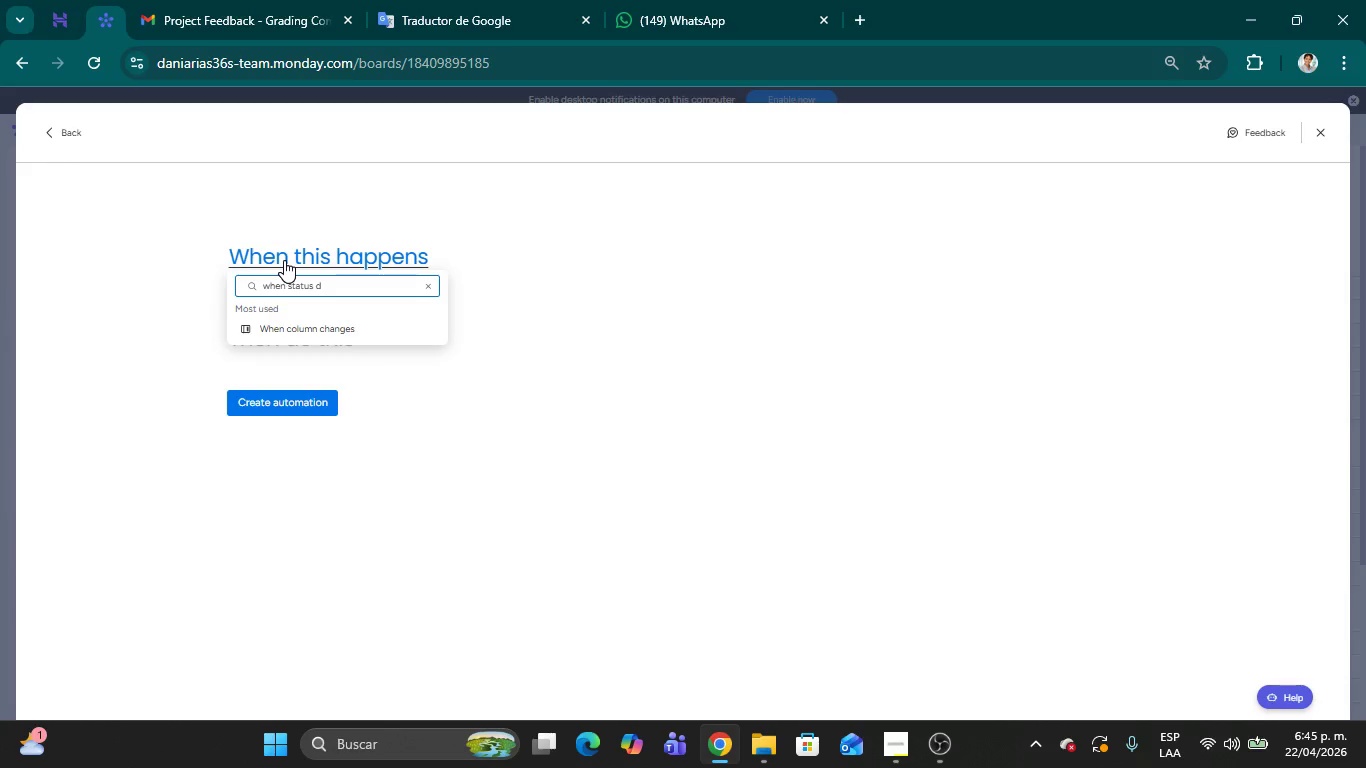 
key(Backspace)
 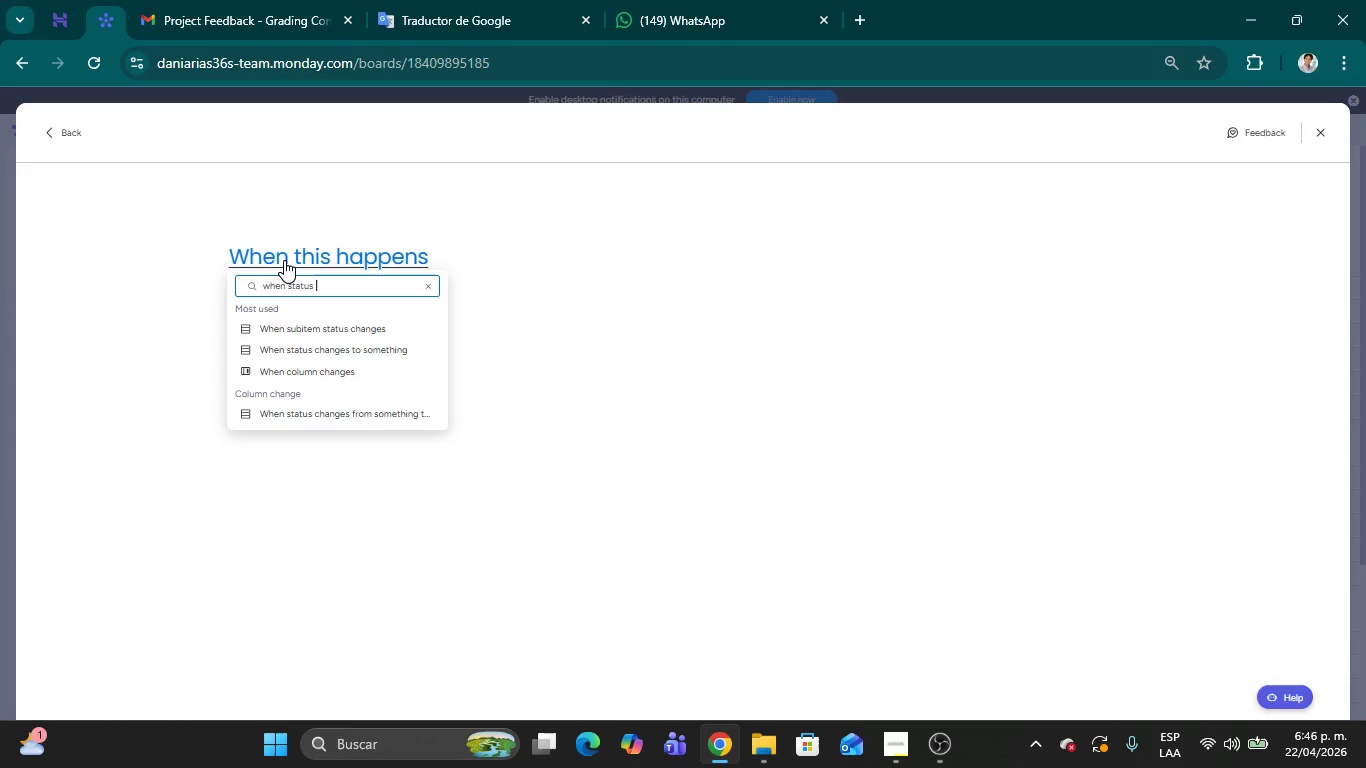 
wait(23.78)
 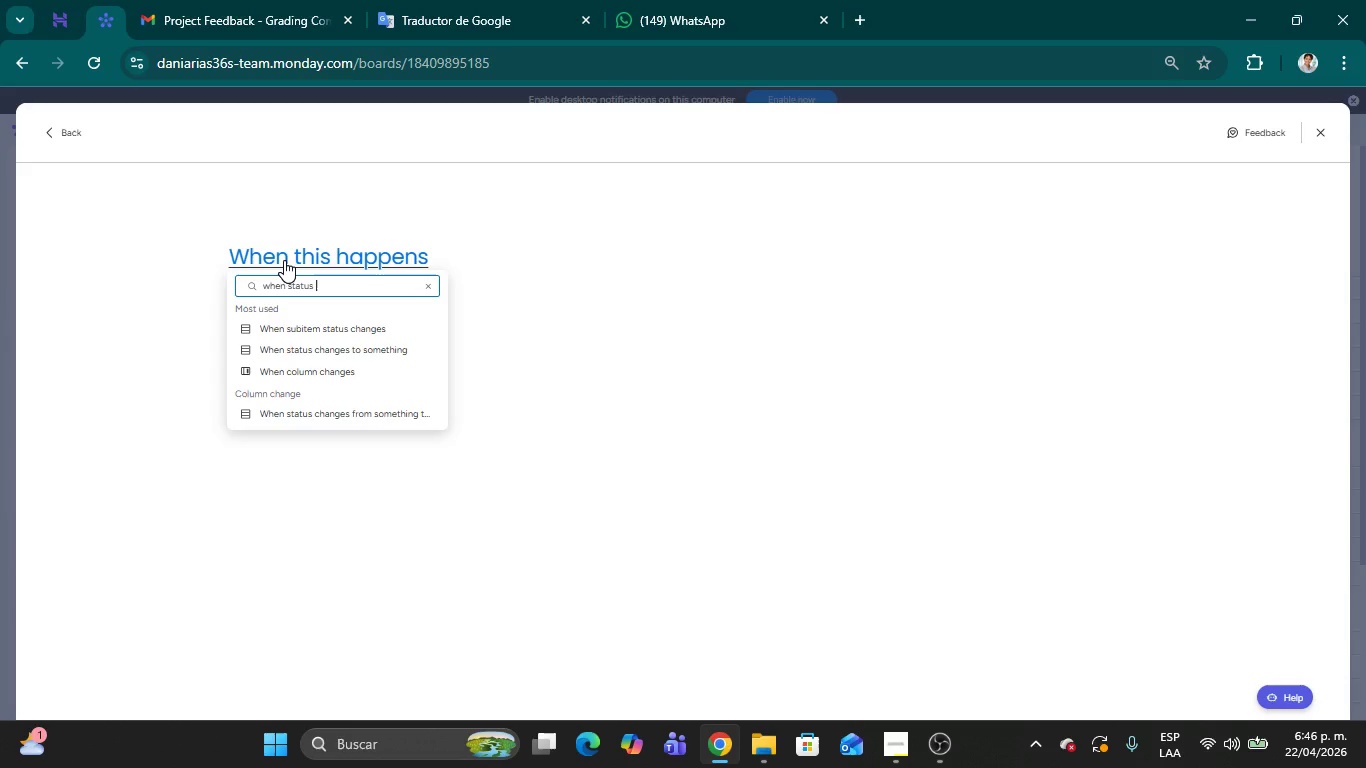 
left_click([1319, 138])
 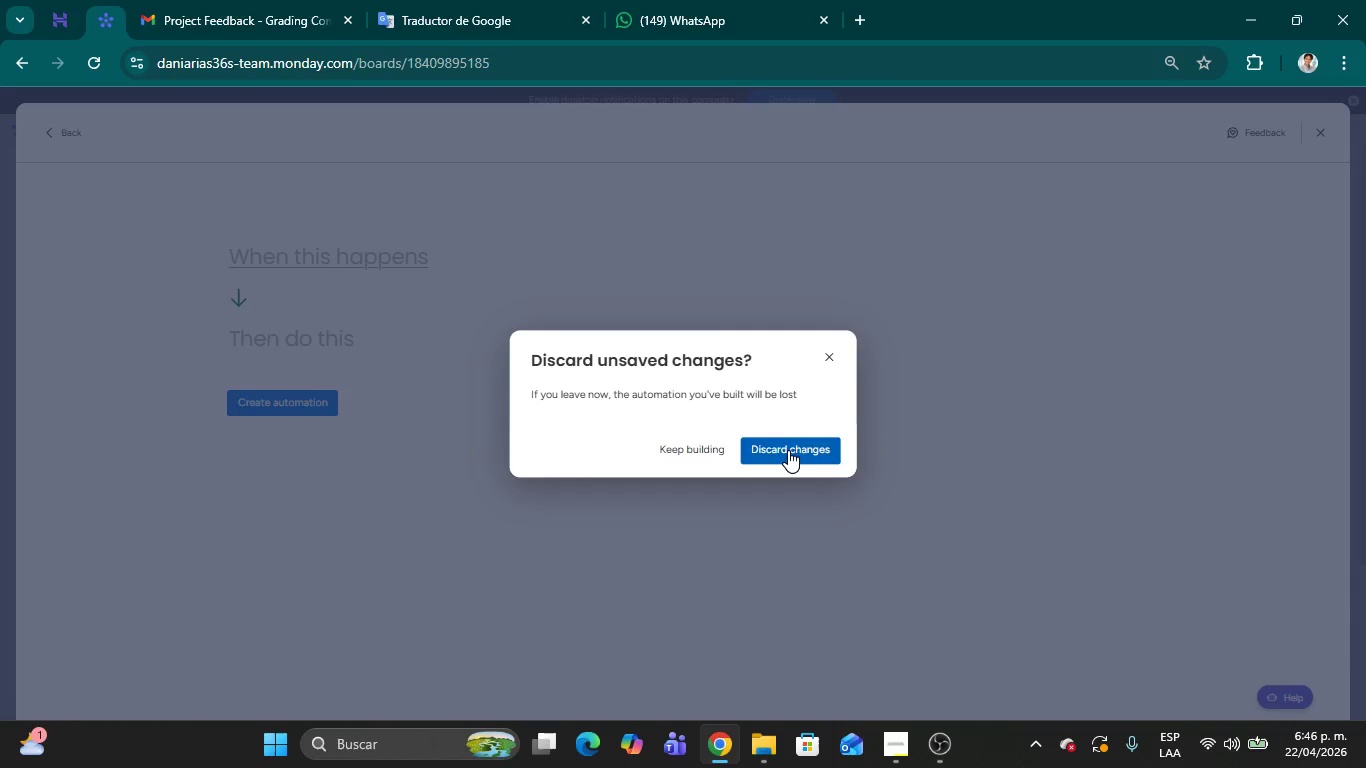 
wait(43.78)
 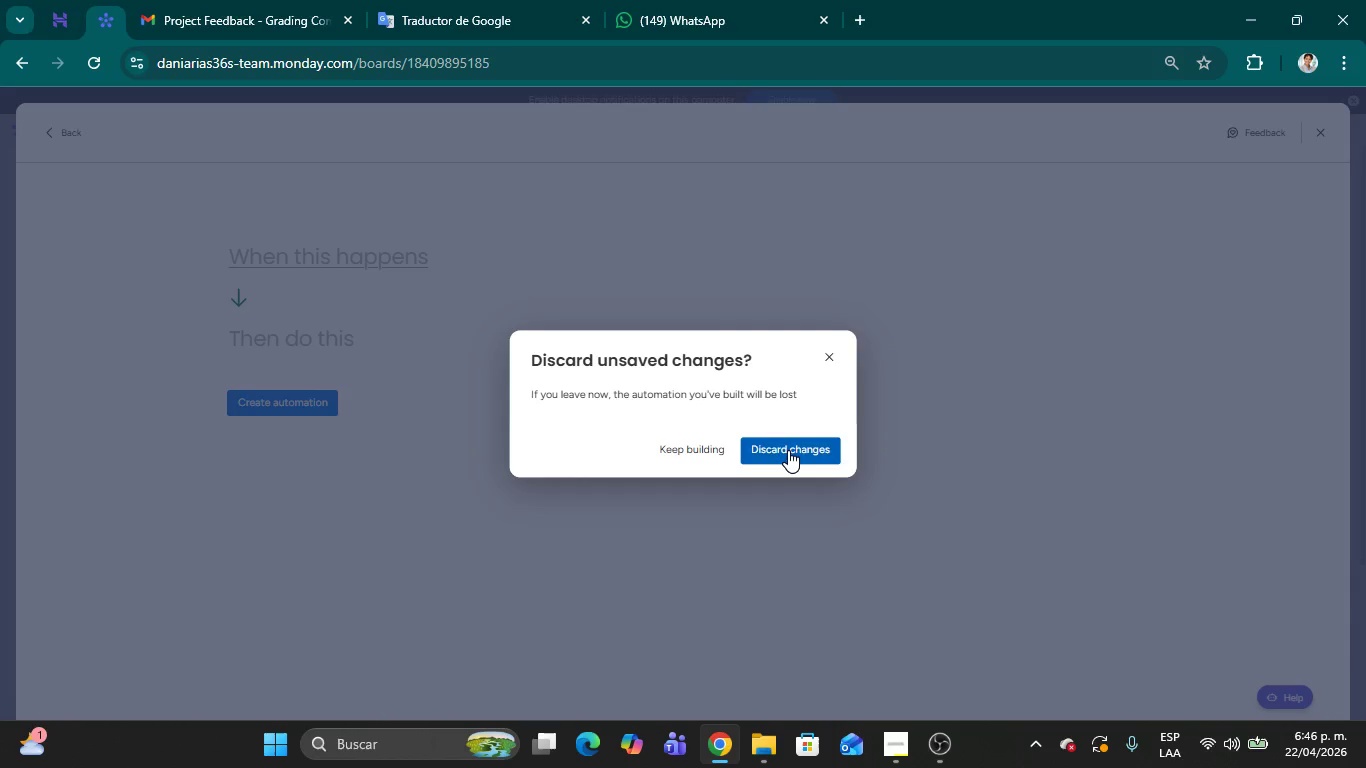 
left_click([780, 450])
 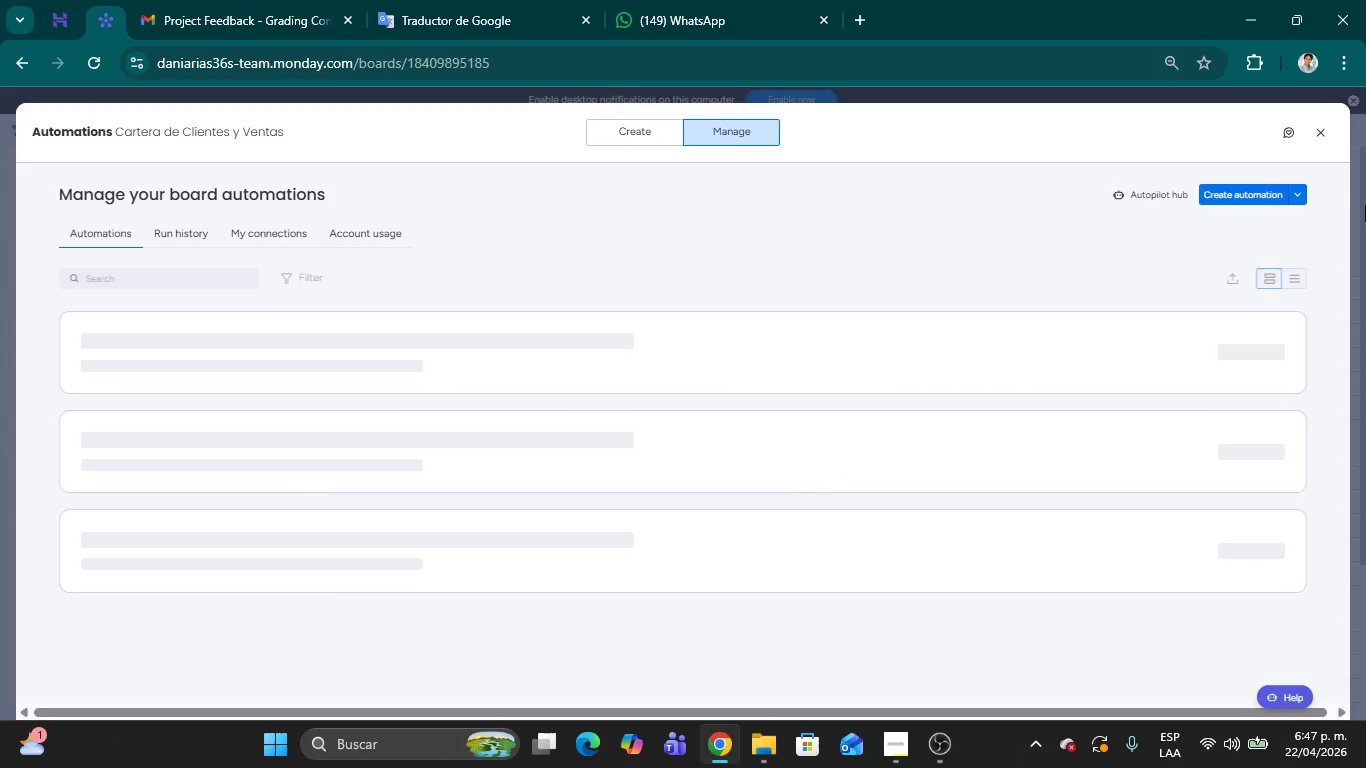 
left_click([1317, 123])
 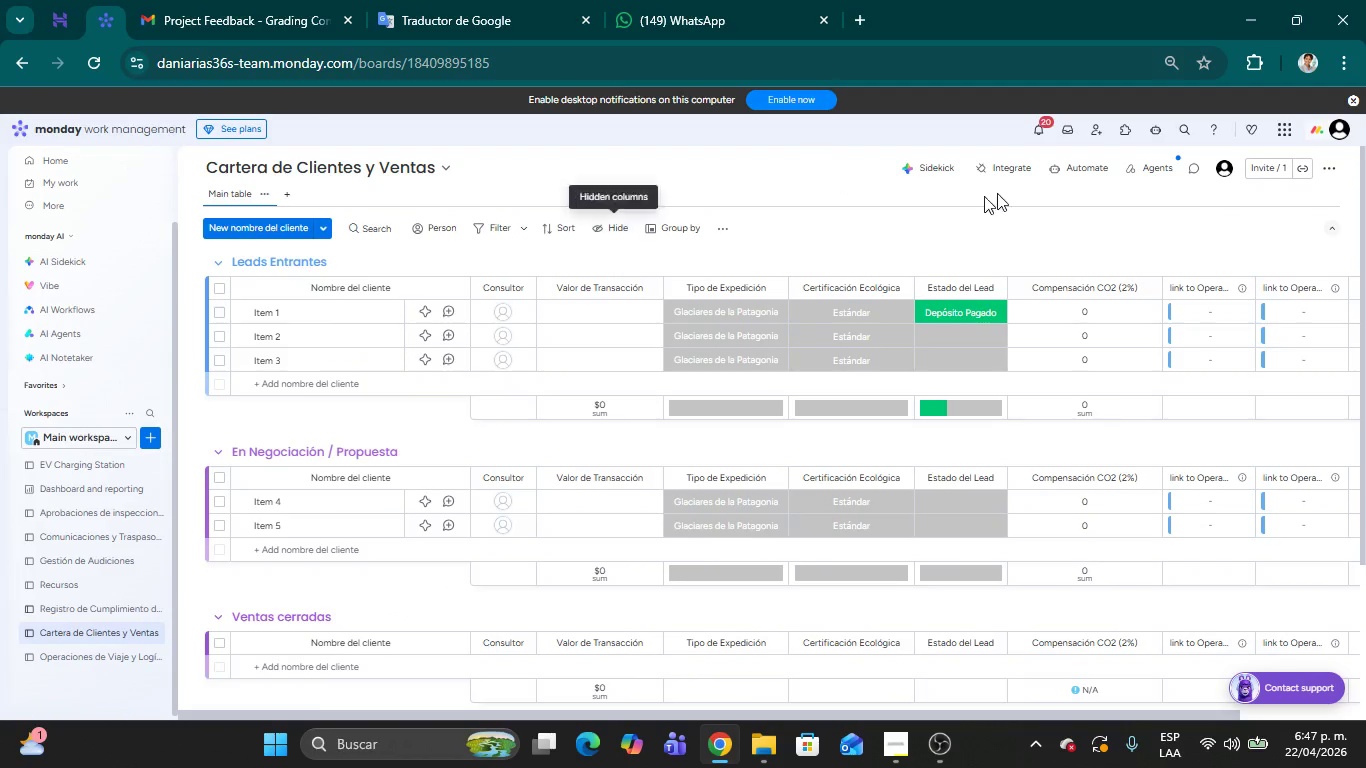 
wait(7.25)
 